 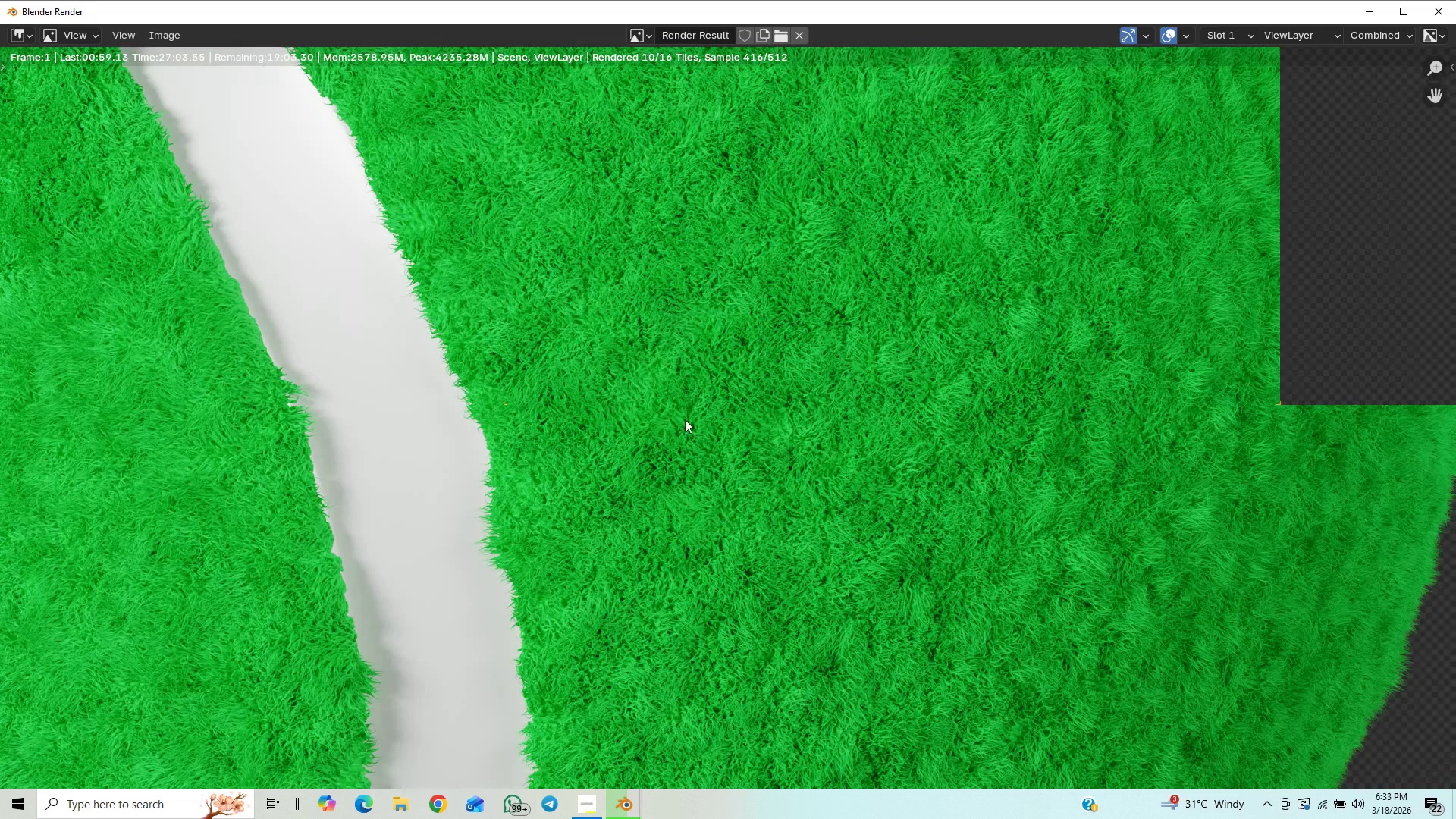 
scroll: coordinate [681, 454], scroll_direction: up, amount: 7.0
 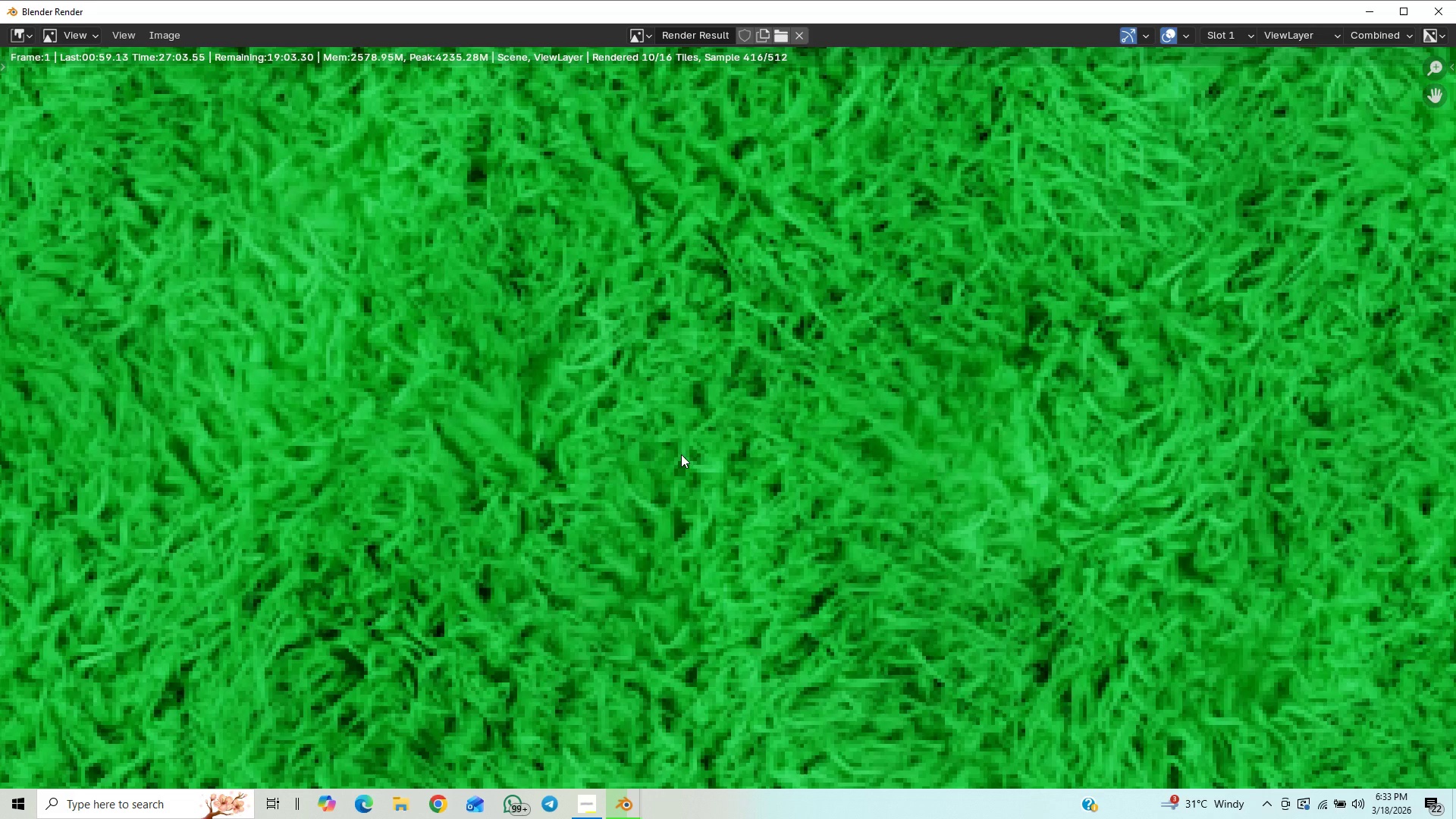 
scroll: coordinate [574, 298], scroll_direction: down, amount: 12.0
 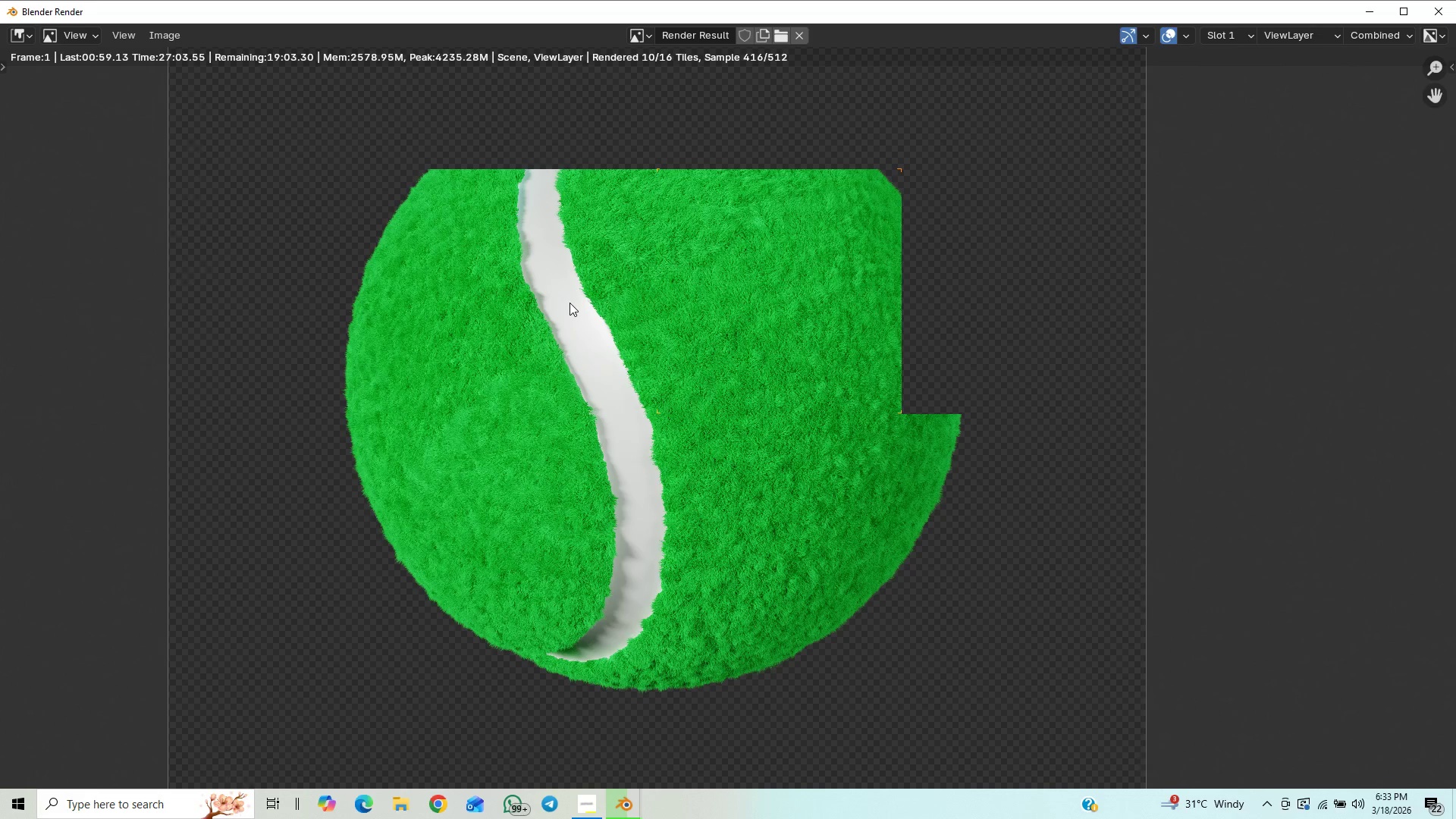 
scroll: coordinate [570, 303], scroll_direction: up, amount: 6.0
 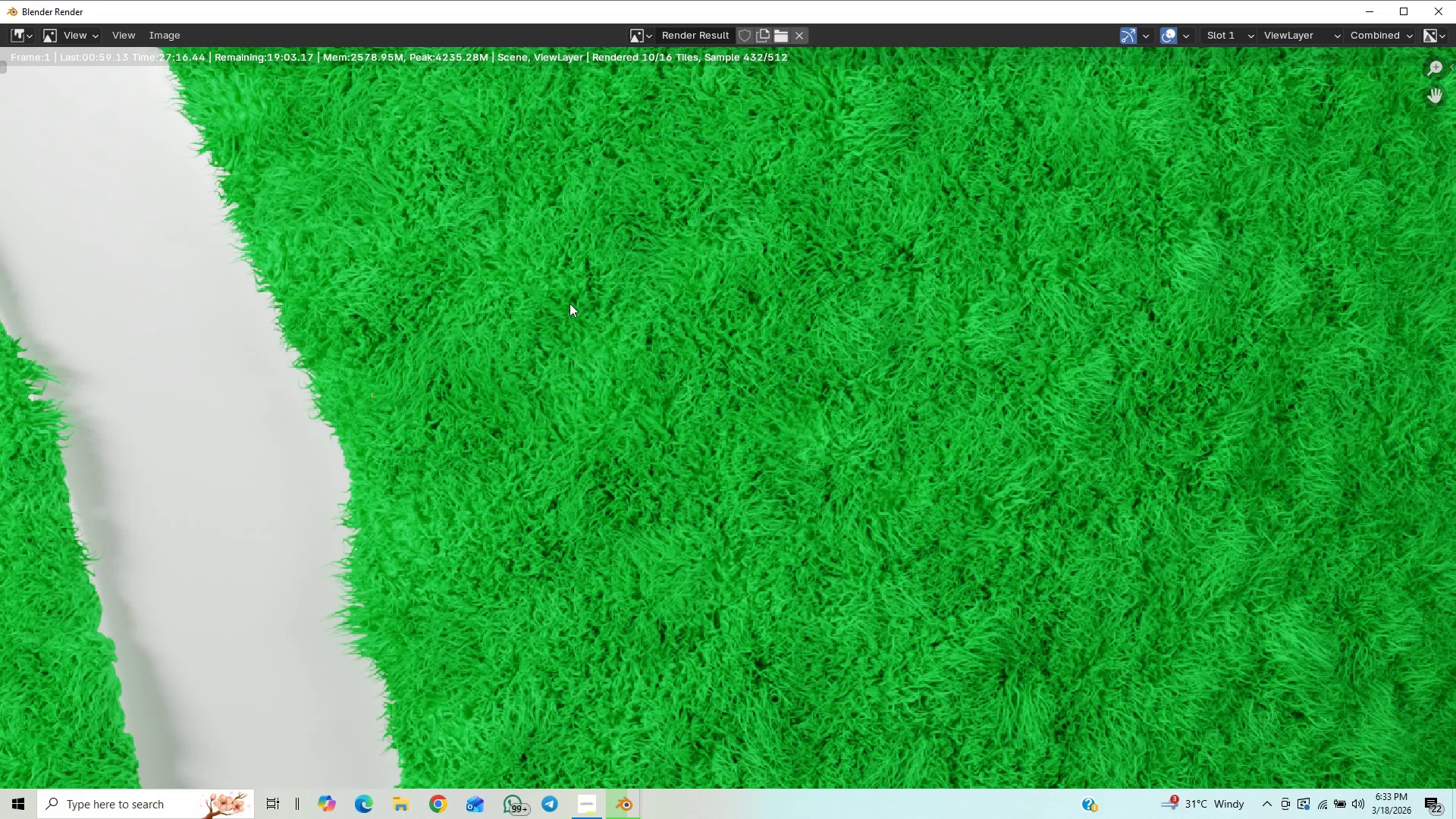 
scroll: coordinate [570, 303], scroll_direction: down, amount: 5.0
 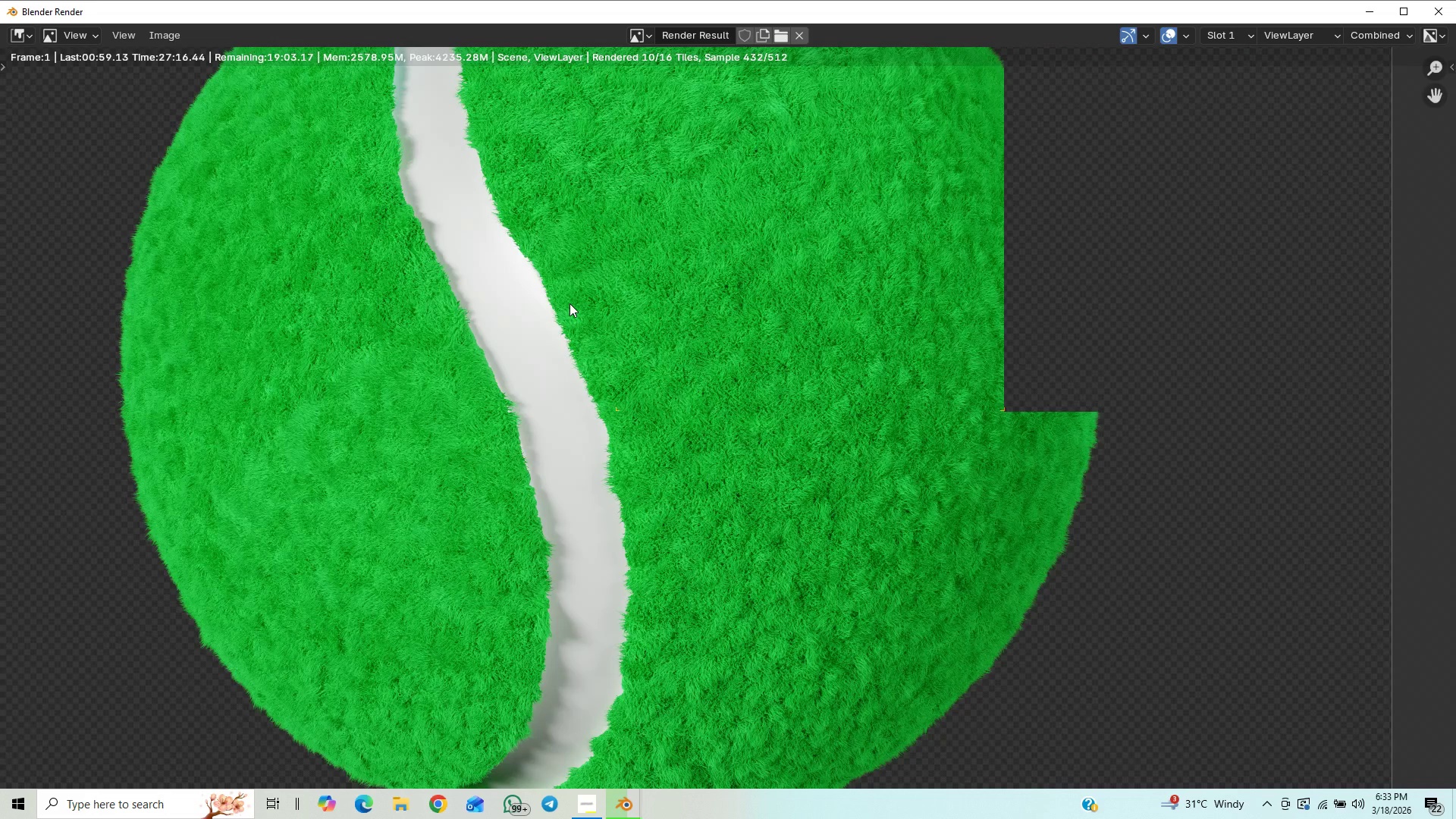 
scroll: coordinate [570, 303], scroll_direction: up, amount: 5.0
 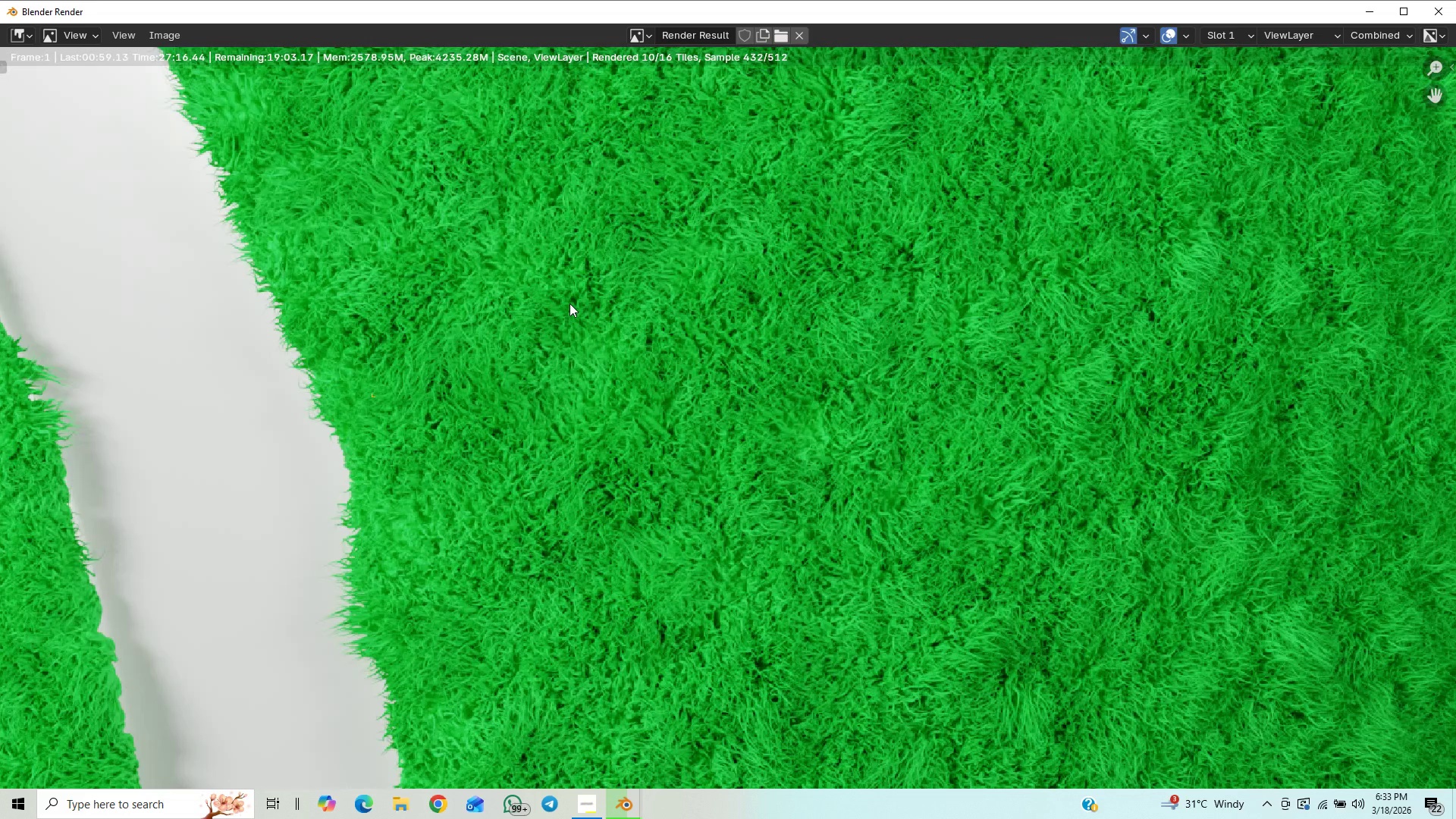 
scroll: coordinate [546, 304], scroll_direction: down, amount: 4.0
 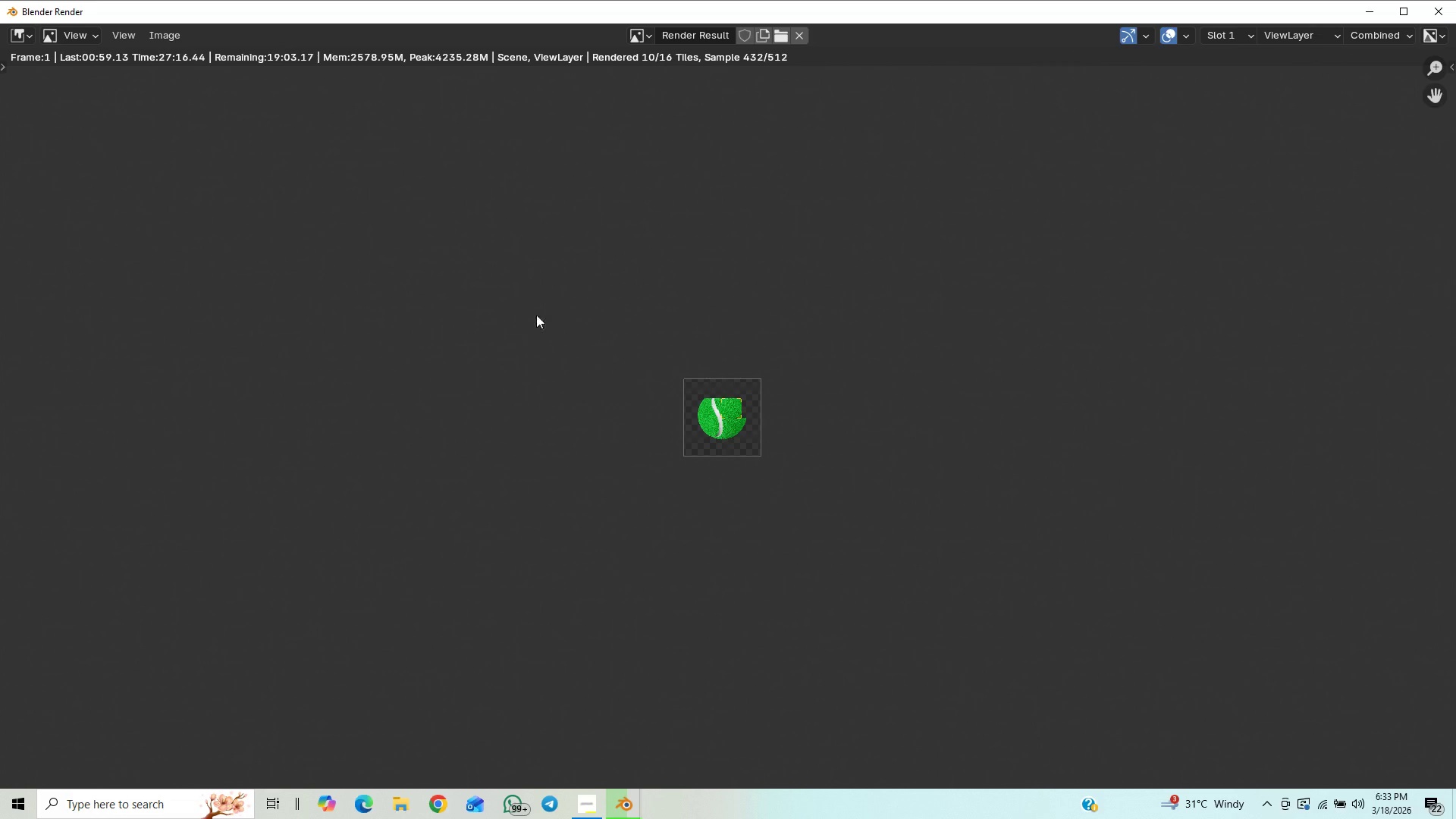 
scroll: coordinate [535, 314], scroll_direction: up, amount: 14.0
 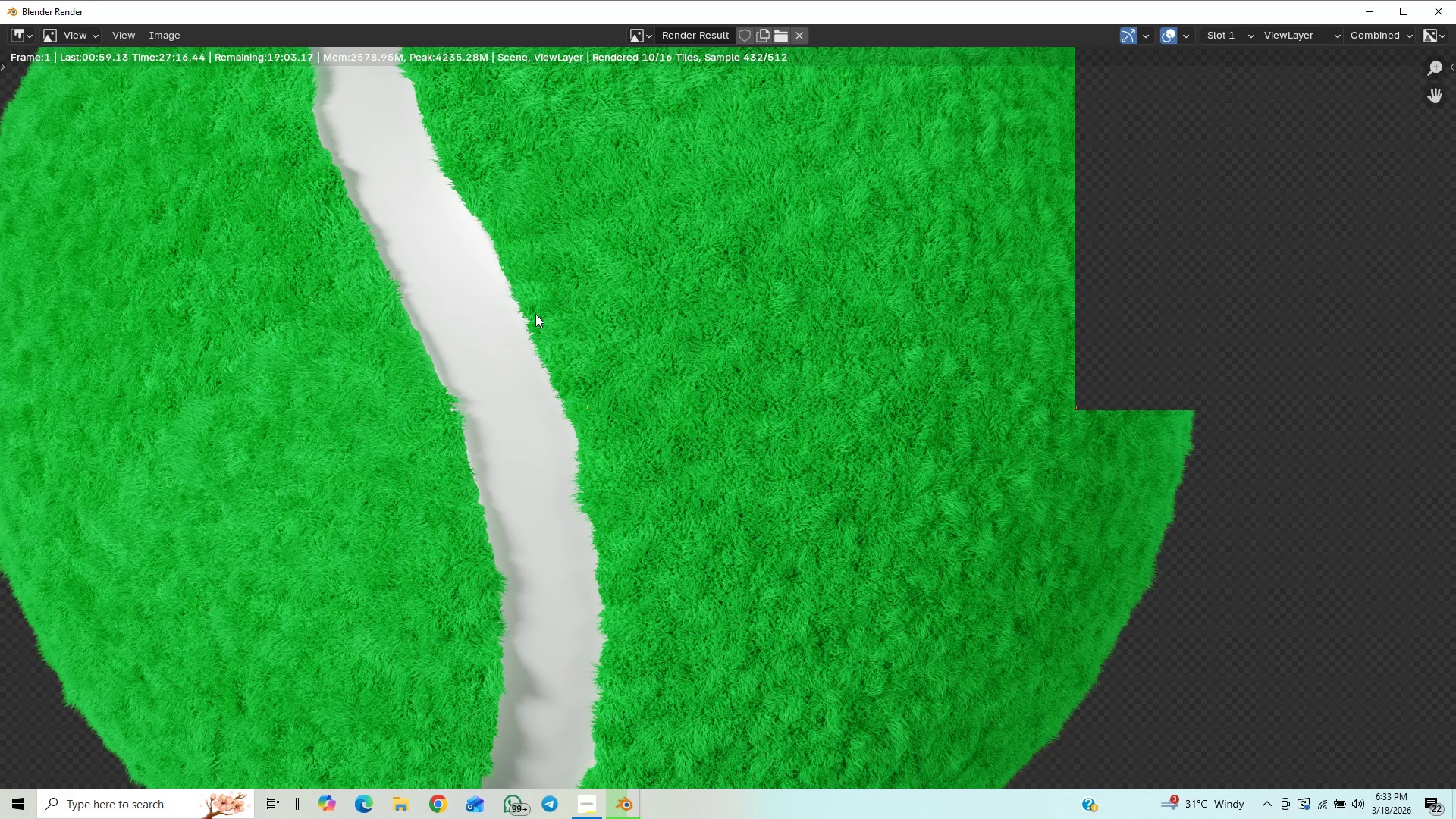 
scroll: coordinate [535, 314], scroll_direction: down, amount: 7.0
 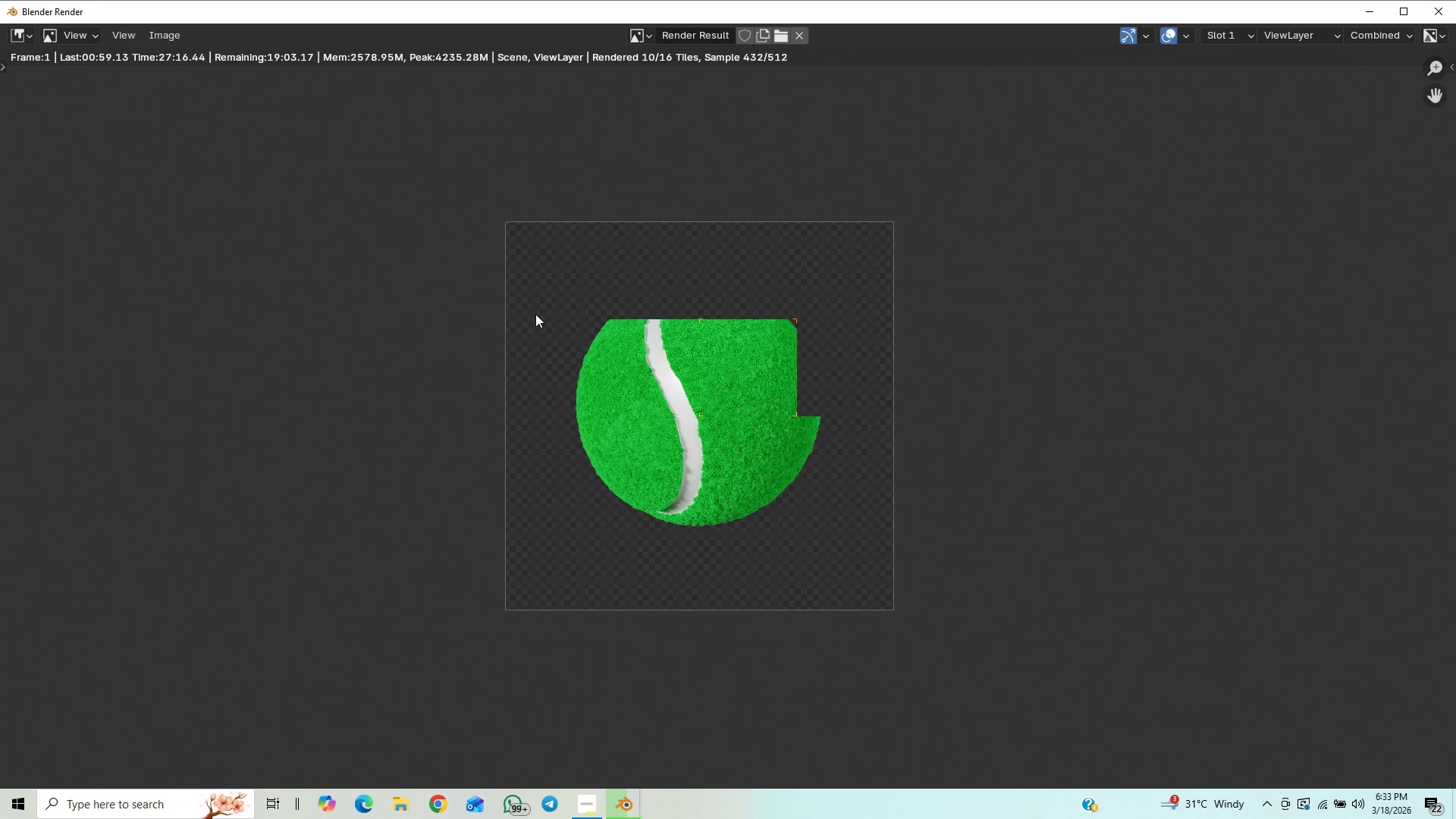 
scroll: coordinate [535, 314], scroll_direction: up, amount: 4.0
 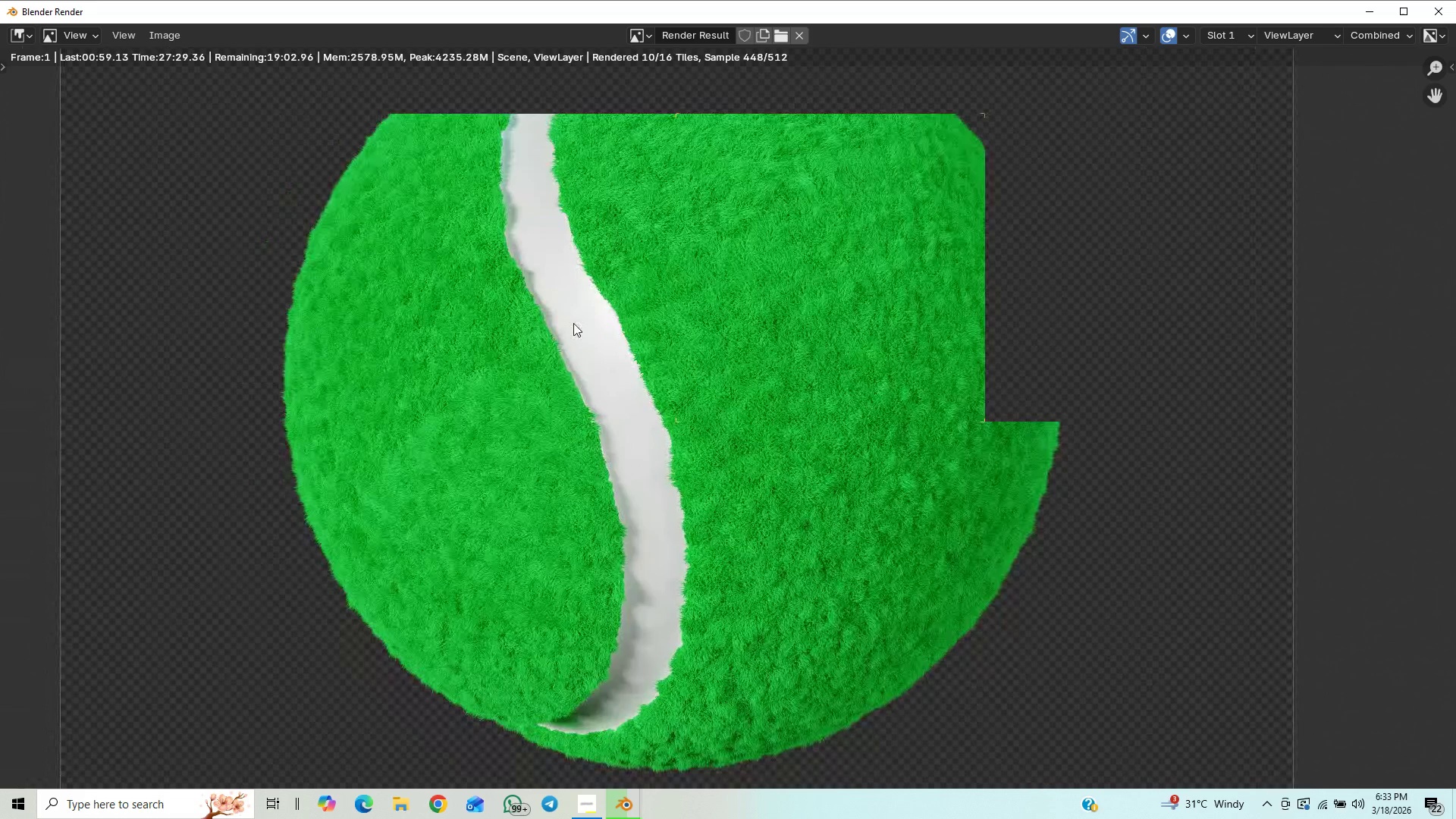 
scroll: coordinate [598, 315], scroll_direction: down, amount: 11.0
 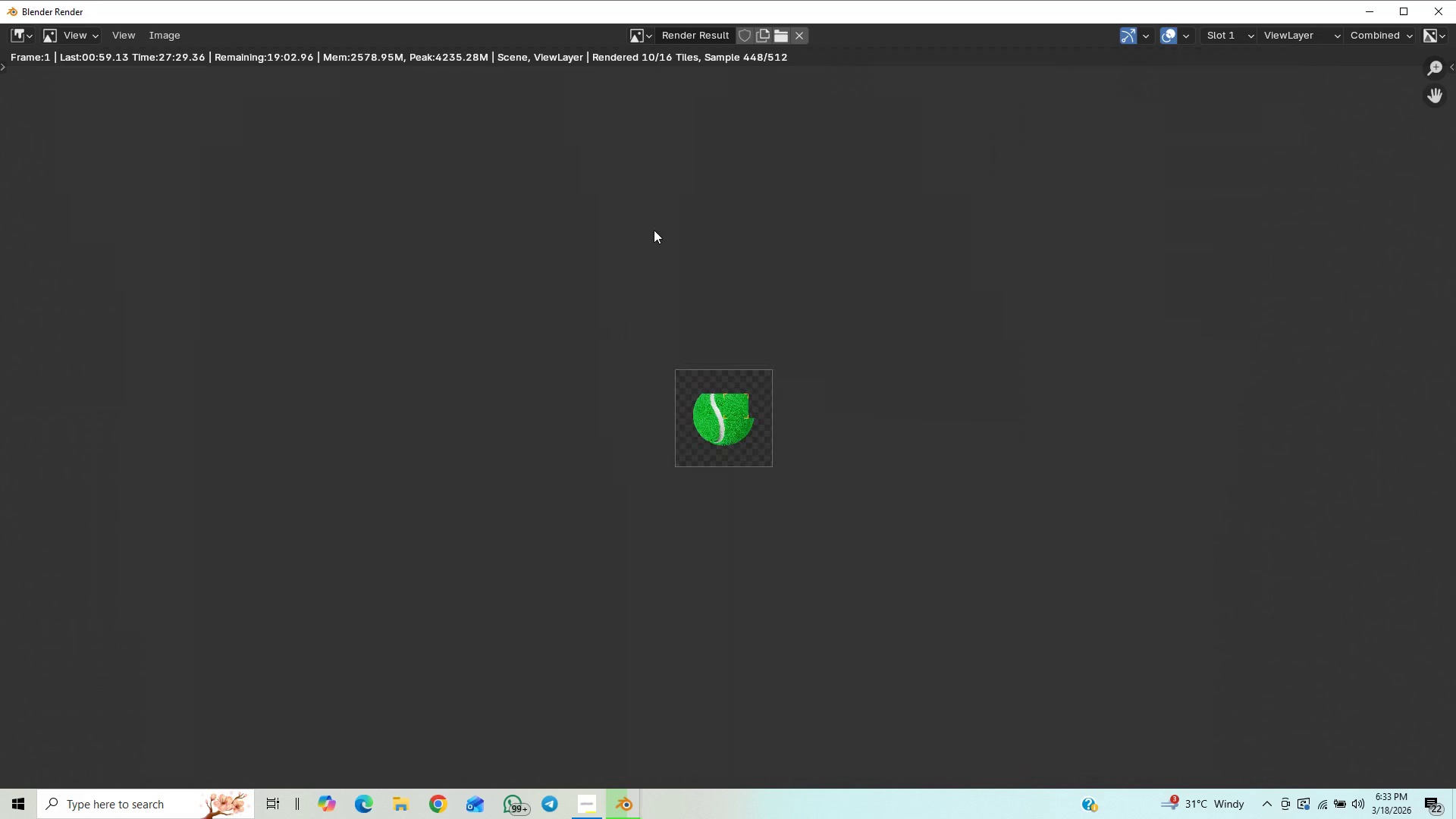 
scroll: coordinate [1028, 369], scroll_direction: up, amount: 9.0
 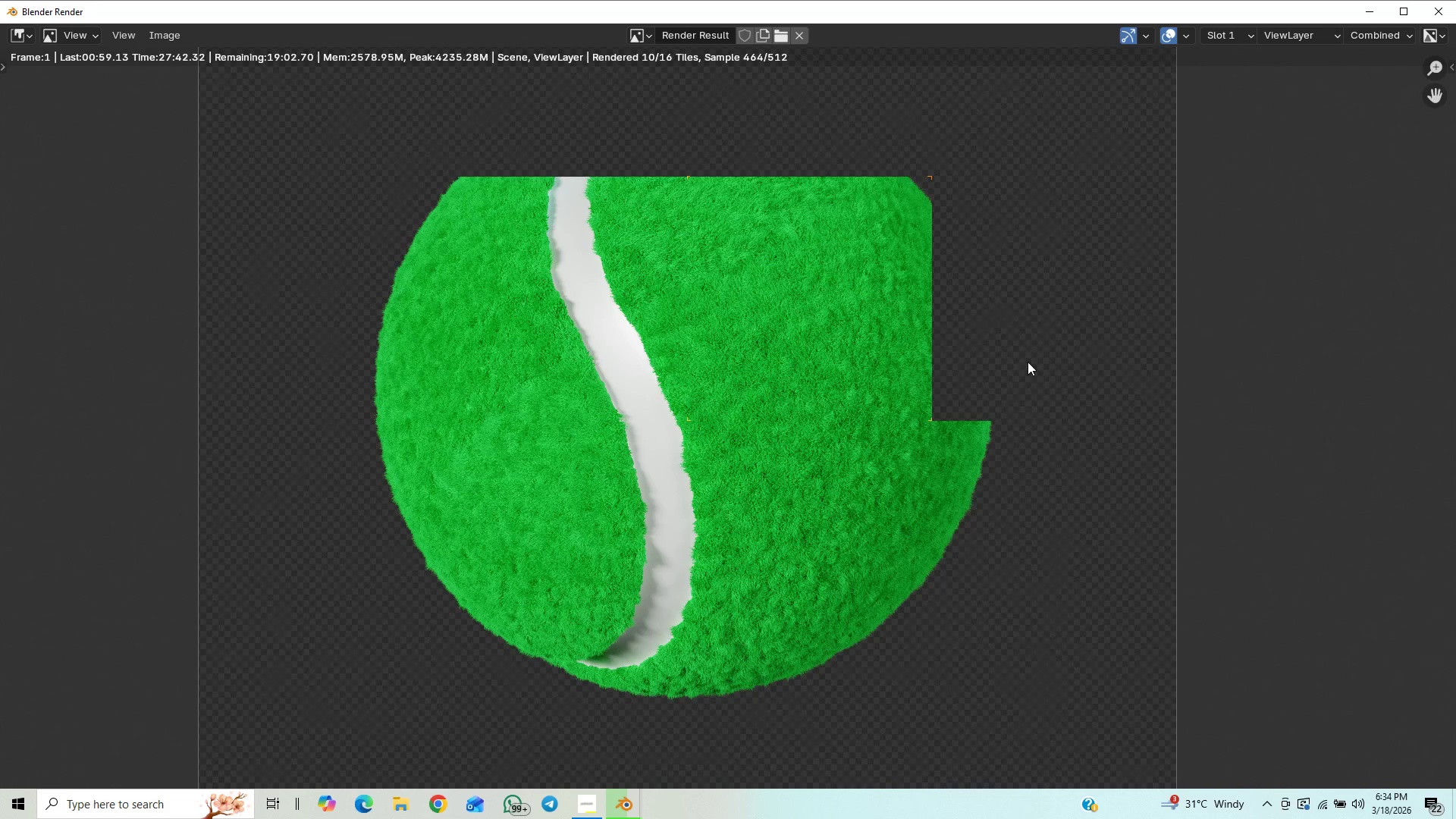 
scroll: coordinate [1028, 362], scroll_direction: down, amount: 1.0
 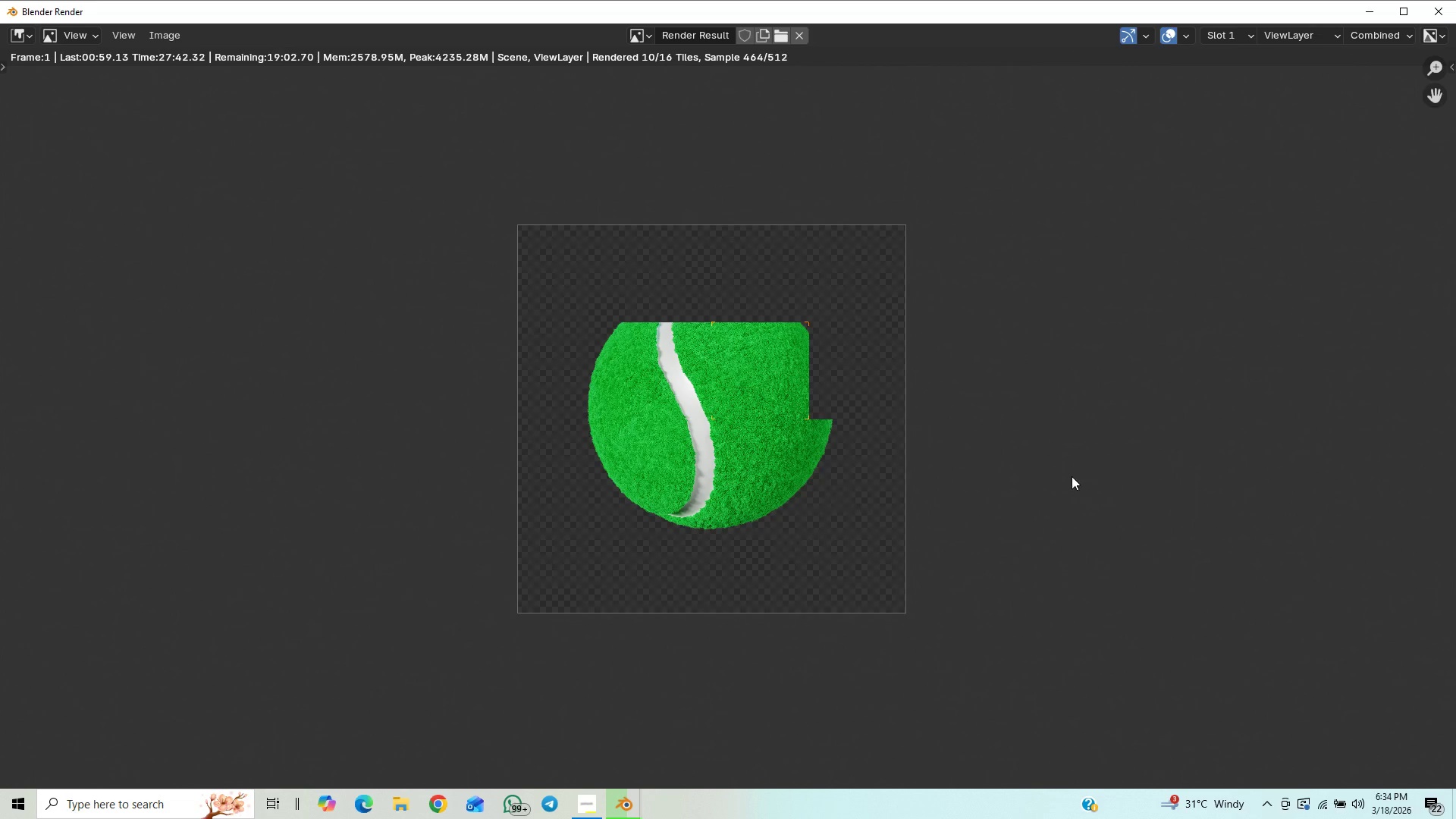 
scroll: coordinate [896, 325], scroll_direction: up, amount: 5.0
 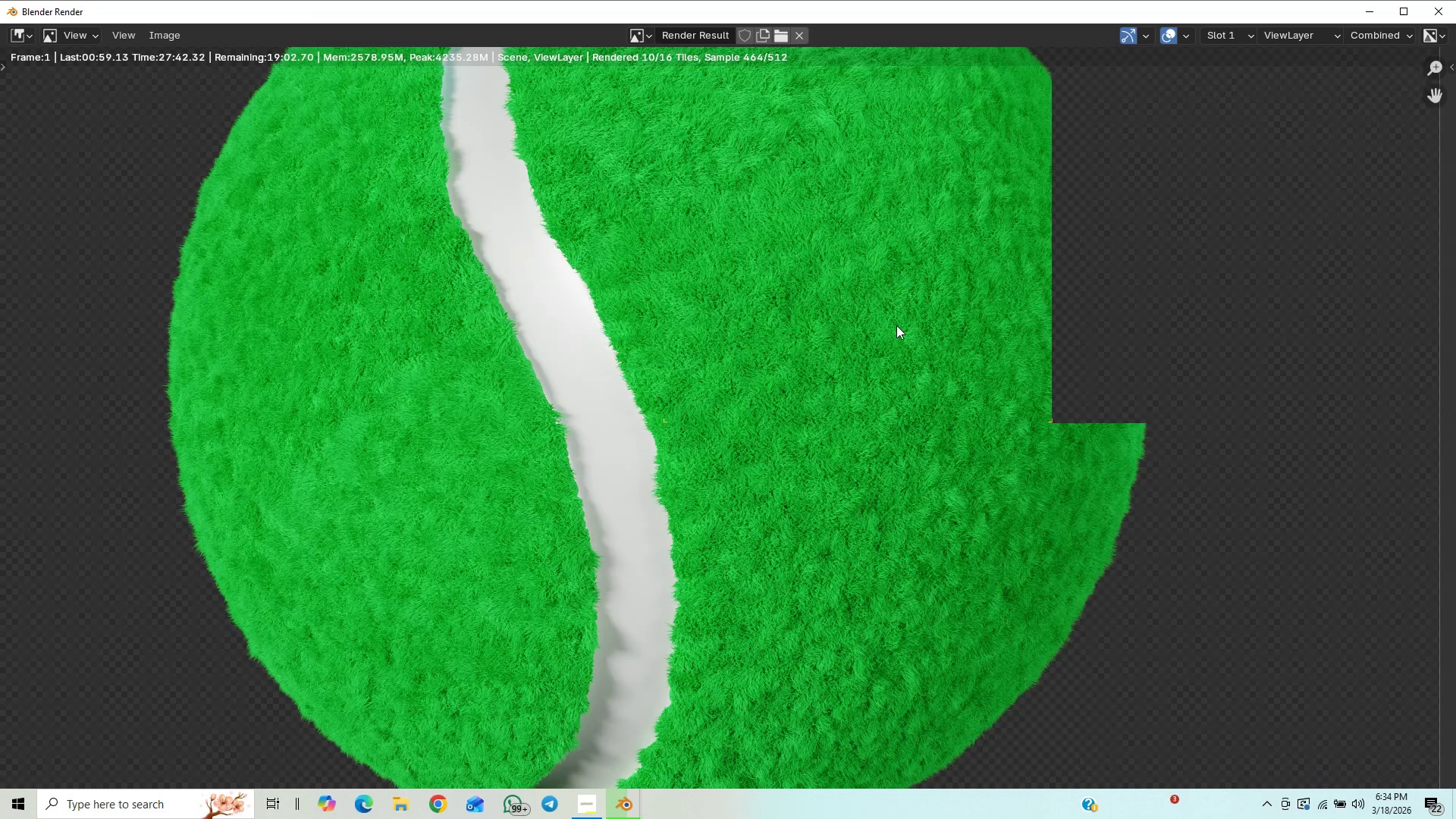 
scroll: coordinate [896, 325], scroll_direction: down, amount: 1.0
 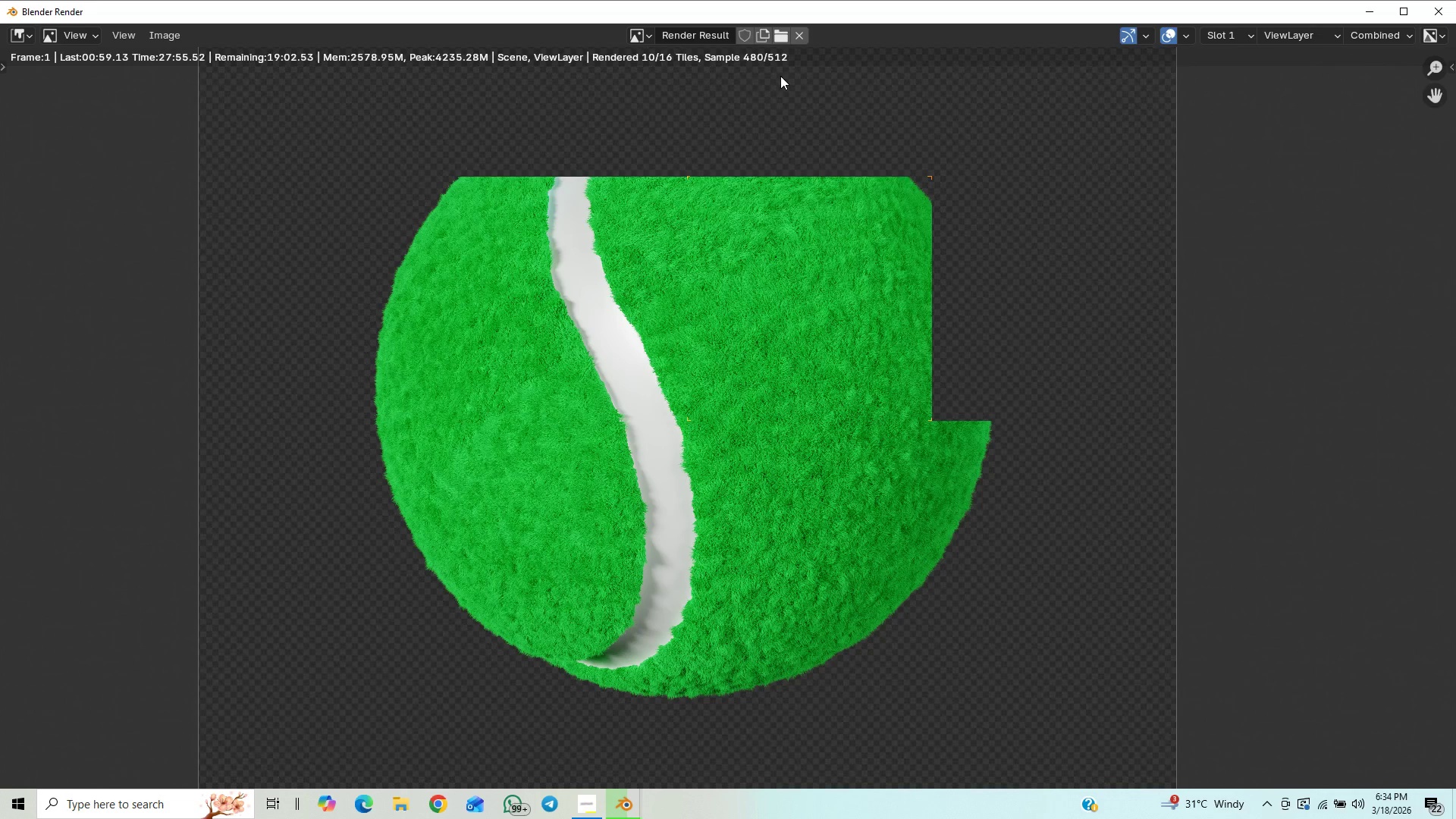 
wait(11.2)
 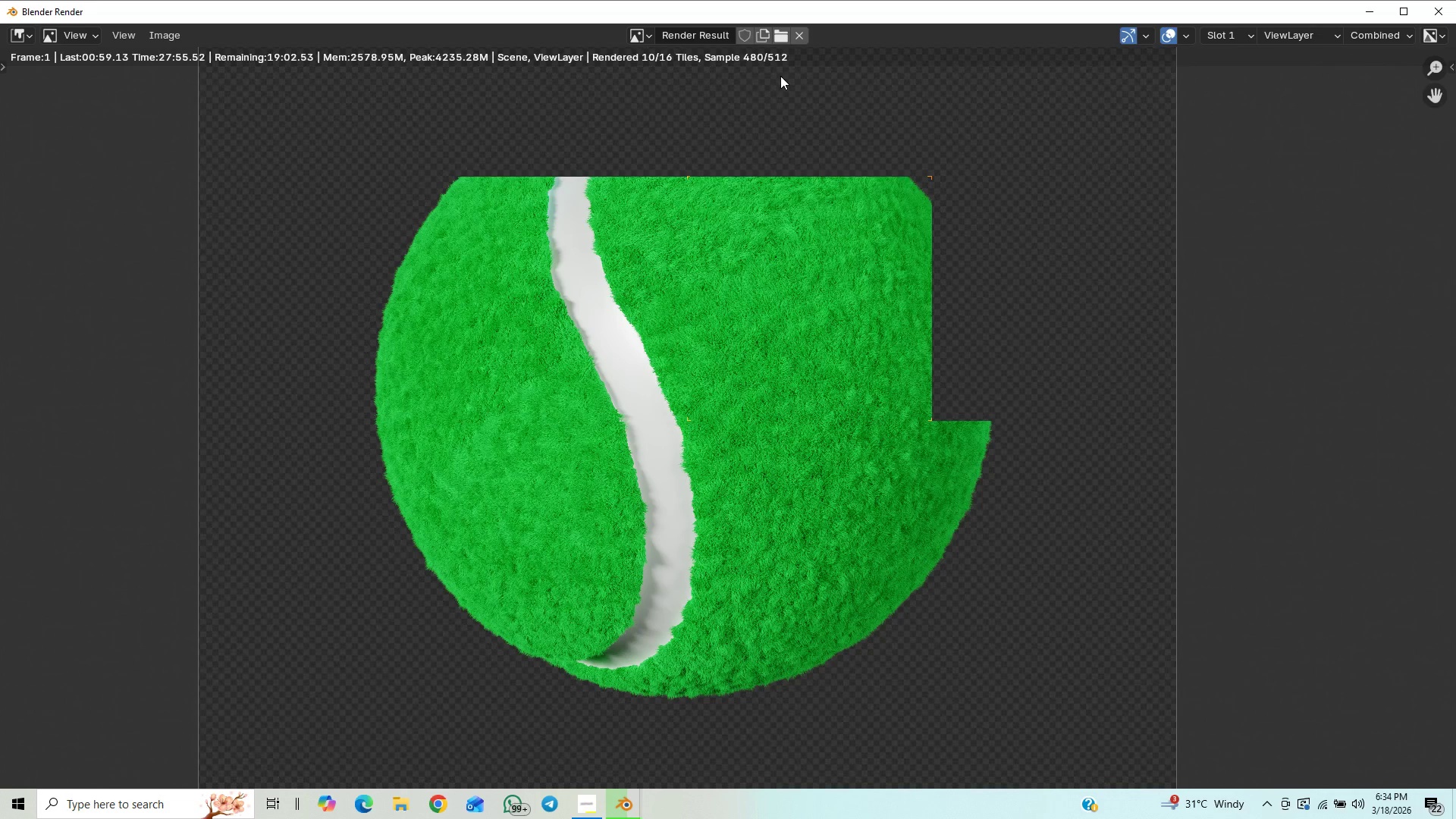 
scroll: coordinate [996, 517], scroll_direction: down, amount: 1.0
 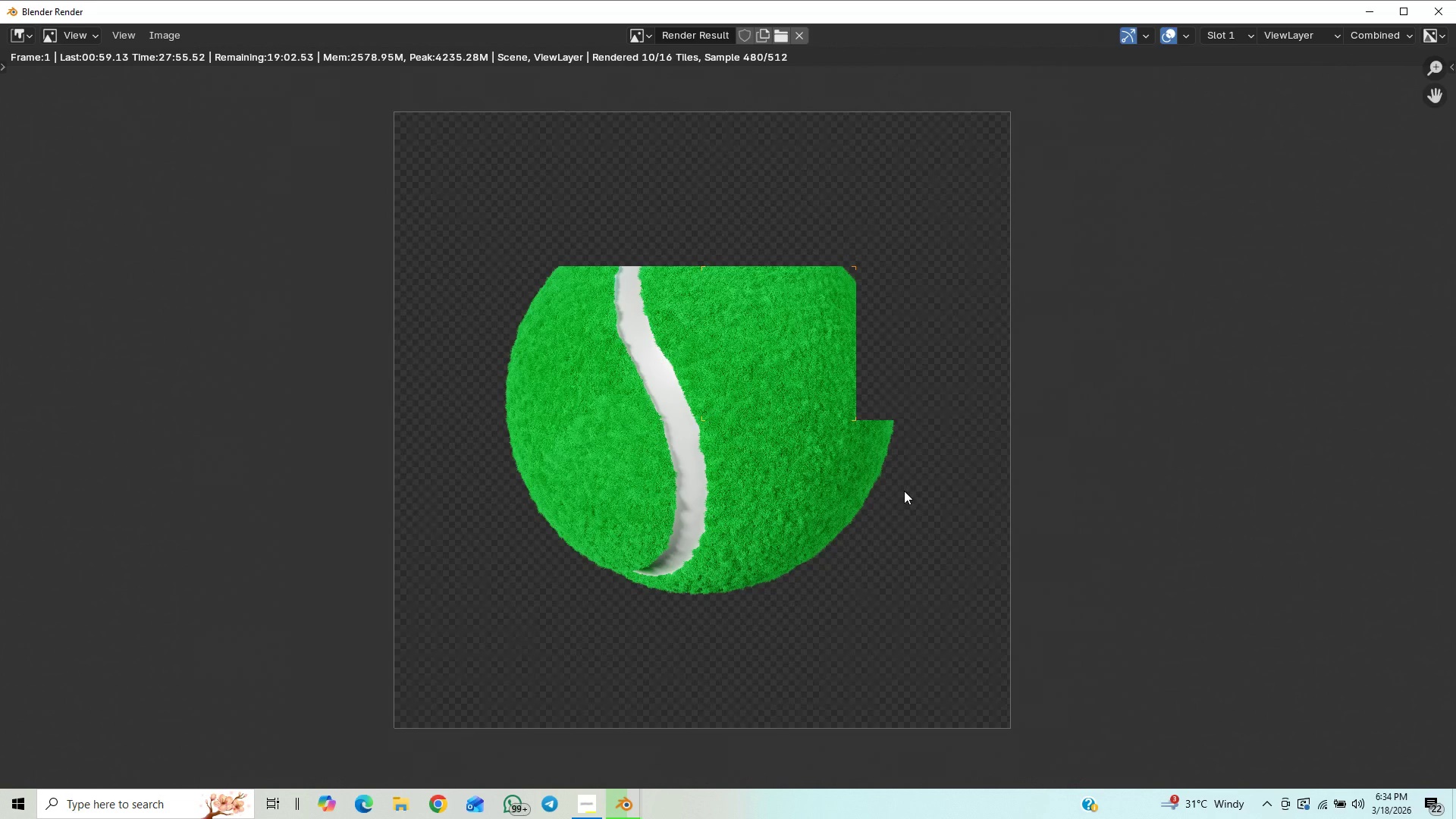 
scroll: coordinate [904, 492], scroll_direction: up, amount: 2.0
 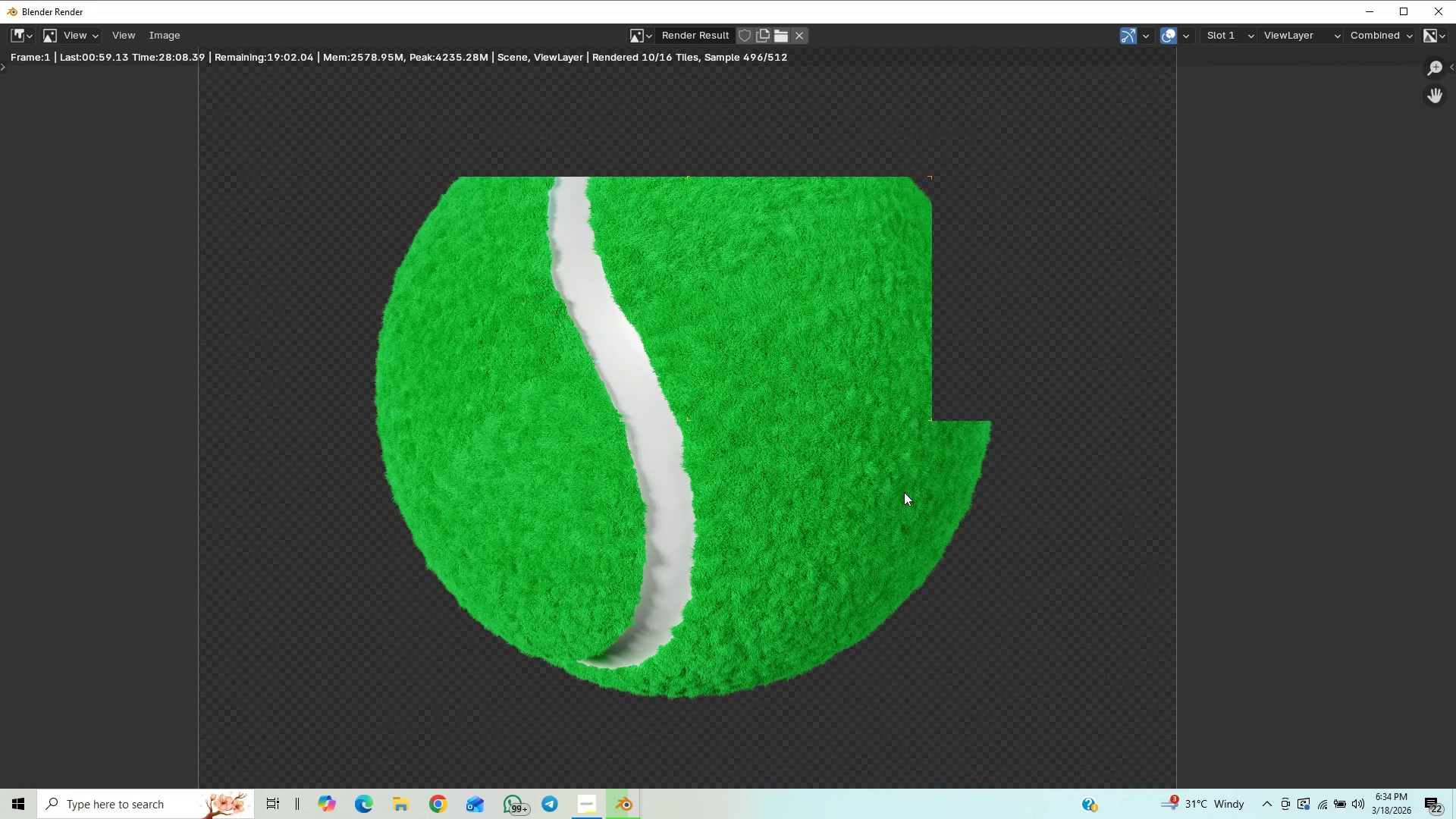 
scroll: coordinate [861, 394], scroll_direction: down, amount: 8.0
 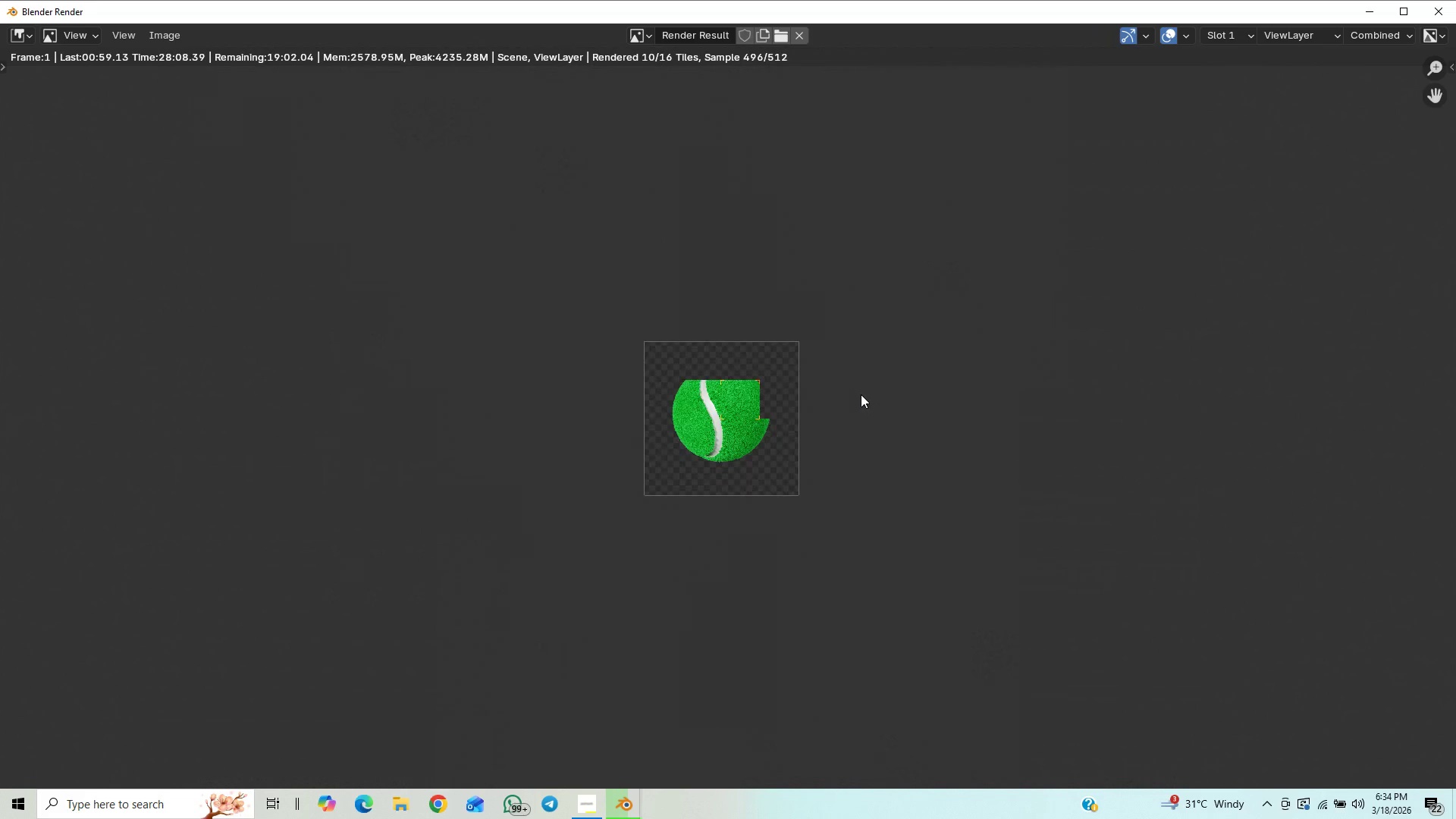 
scroll: coordinate [861, 394], scroll_direction: up, amount: 6.0
 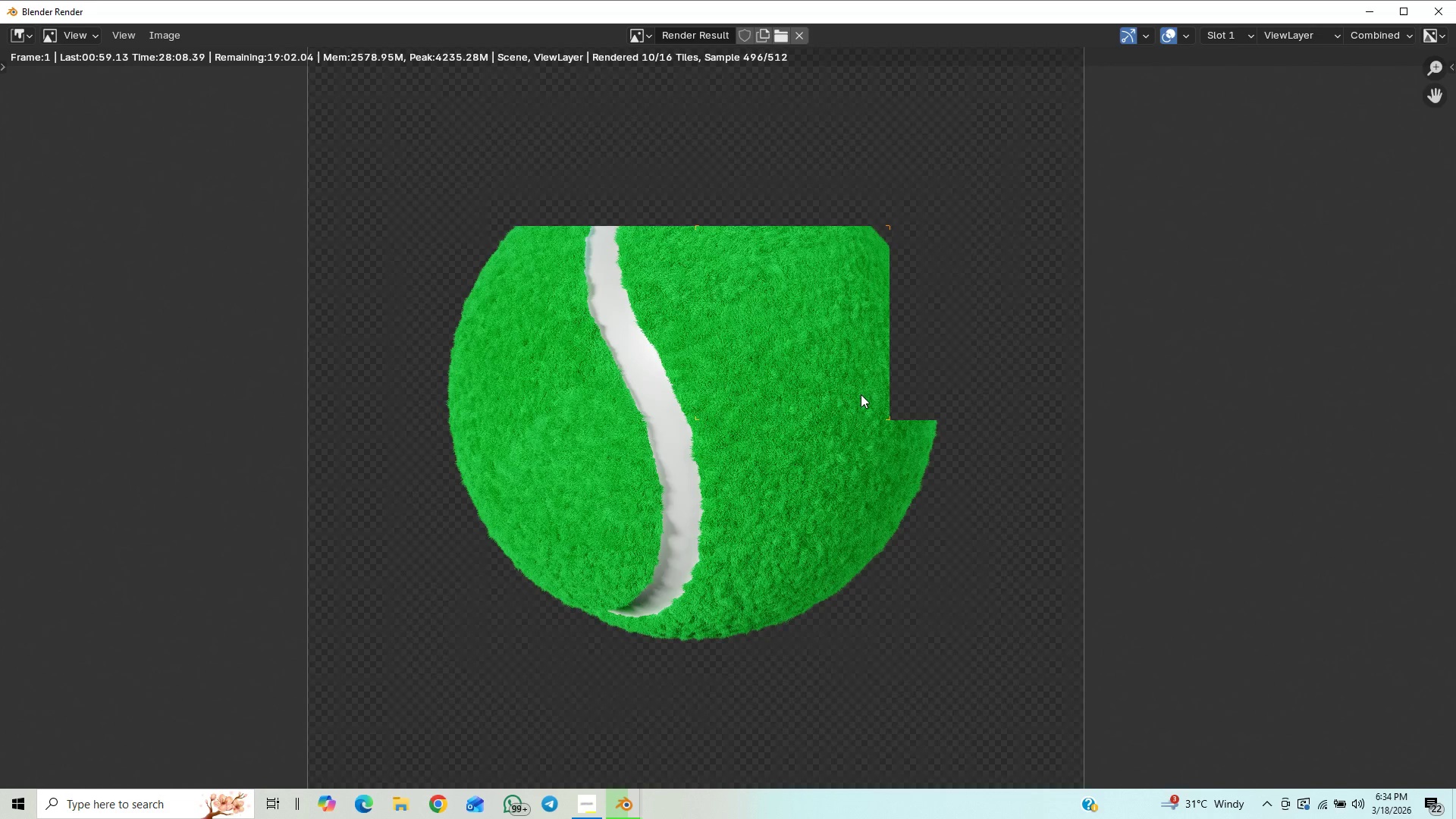 
scroll: coordinate [861, 394], scroll_direction: down, amount: 1.0
 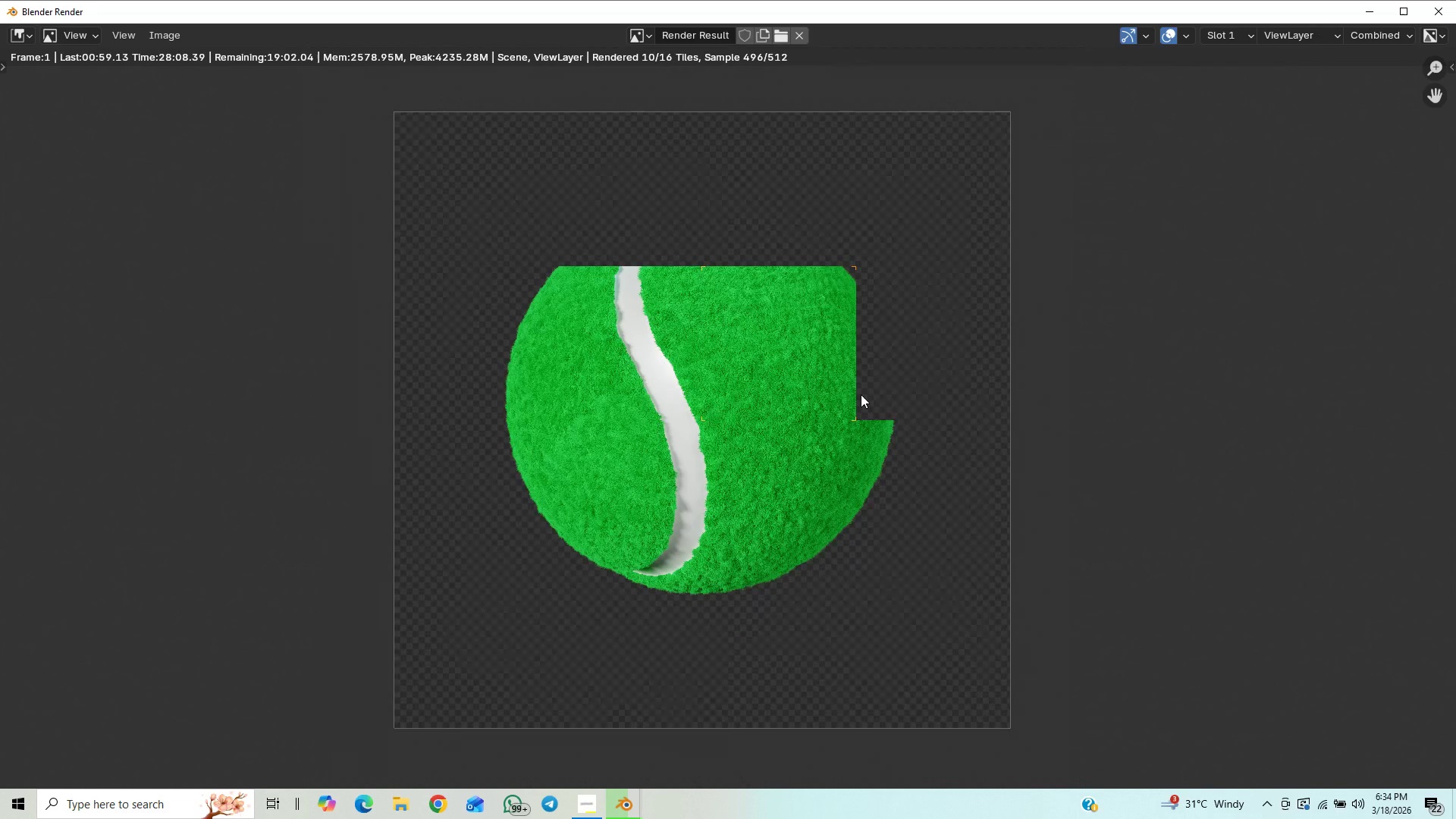 
scroll: coordinate [861, 394], scroll_direction: up, amount: 1.0
 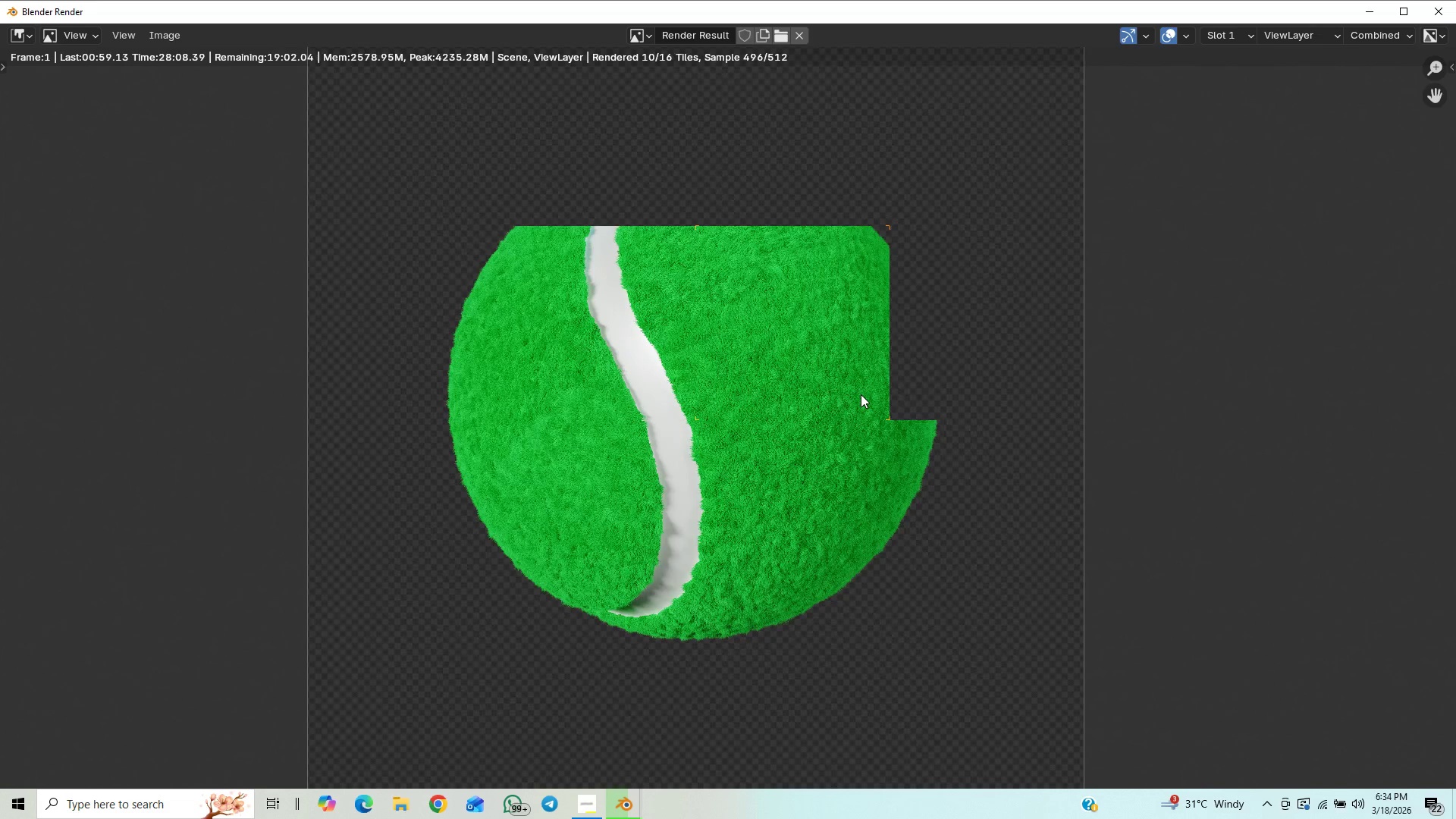 
scroll: coordinate [861, 394], scroll_direction: down, amount: 3.0
 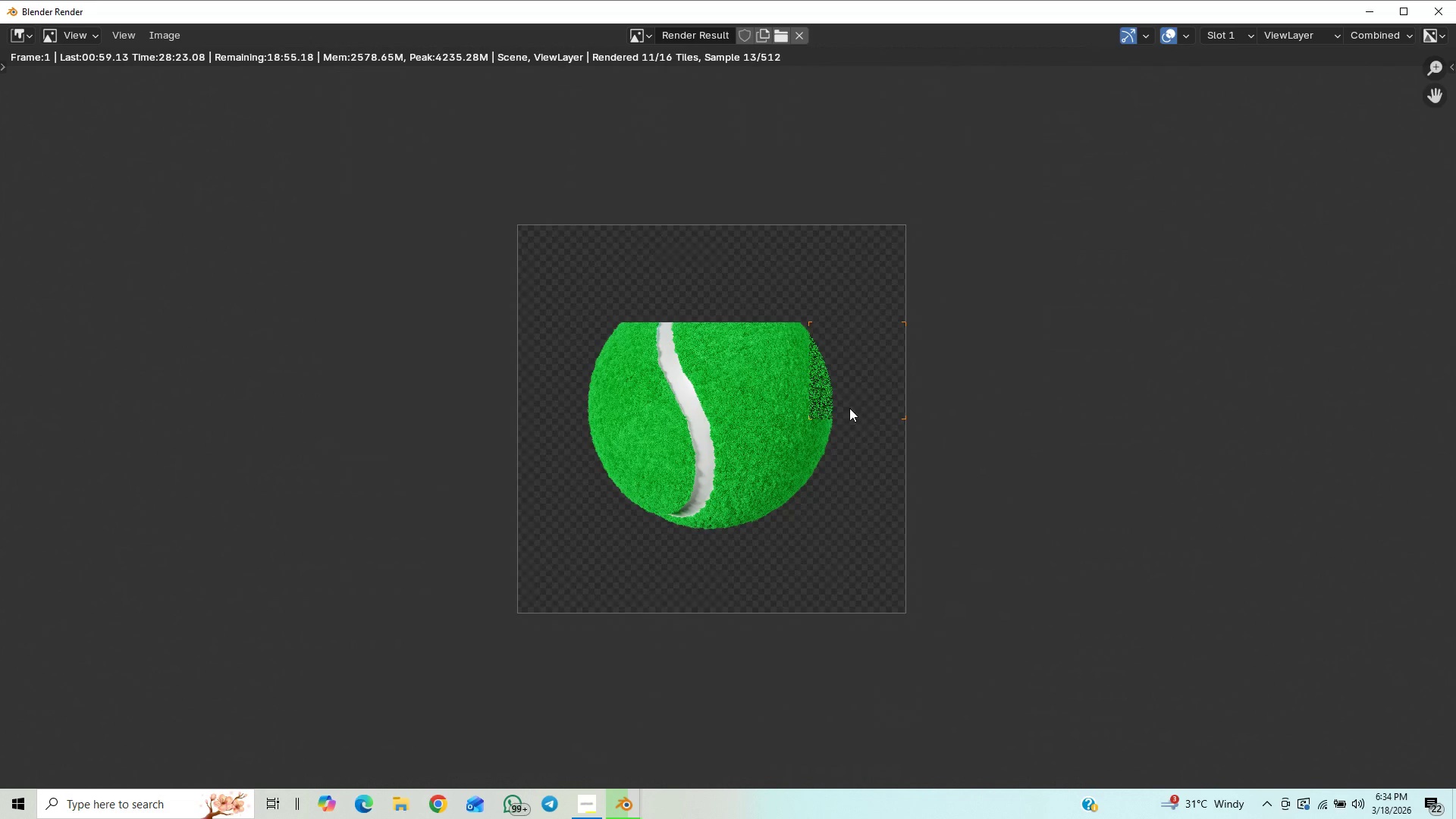 
wait(7.88)
 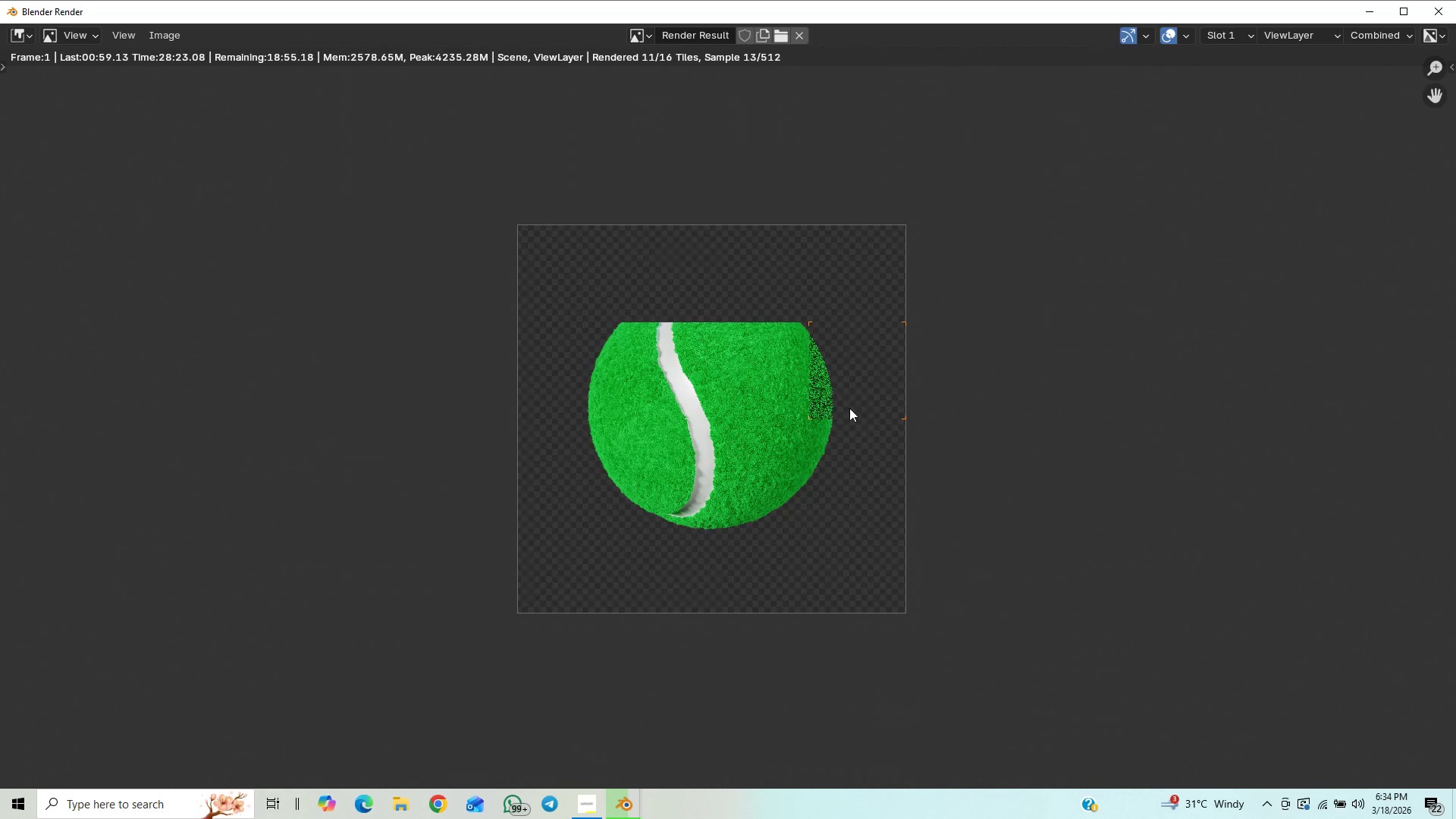 
scroll: coordinate [917, 382], scroll_direction: up, amount: 8.0
 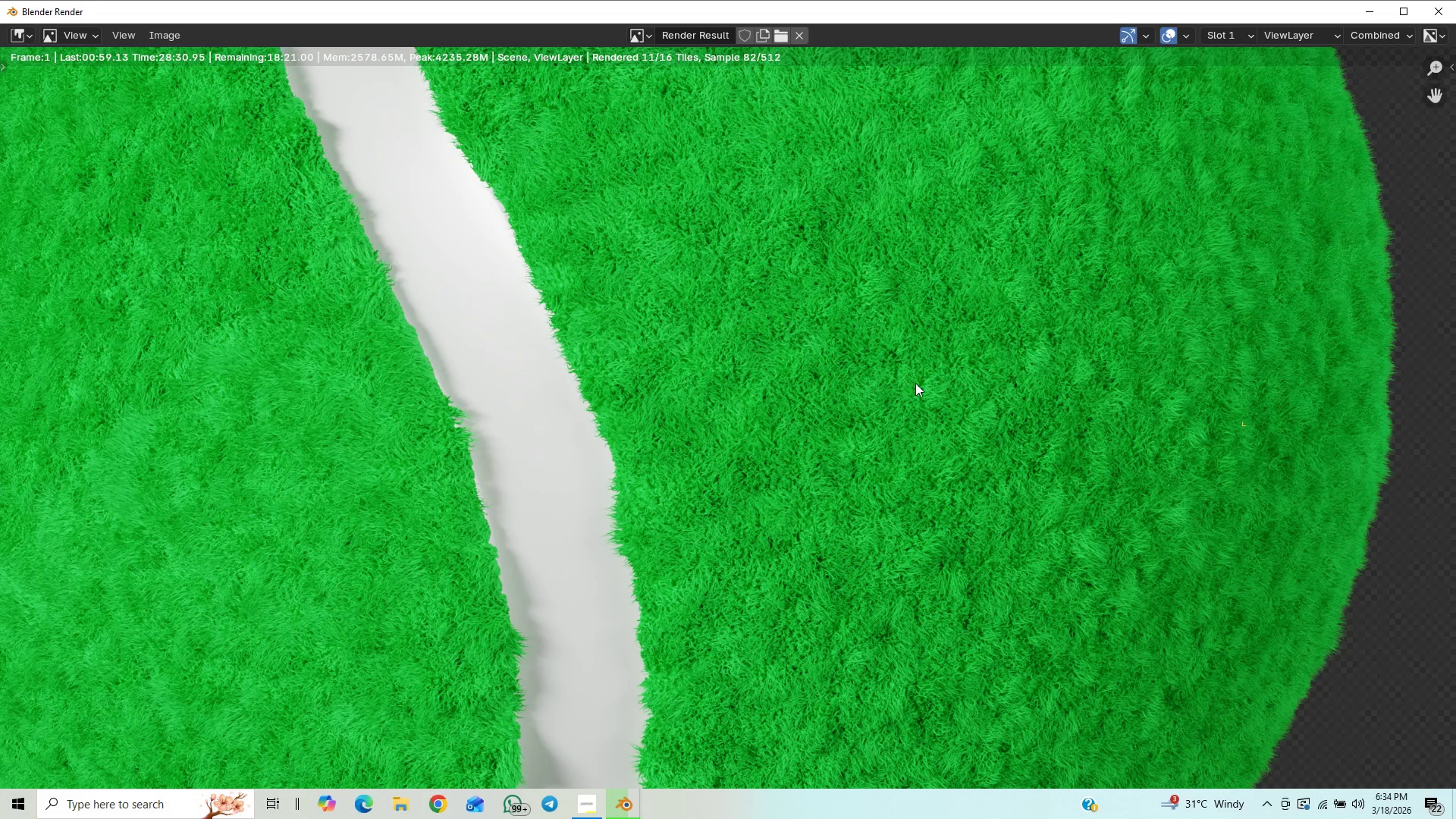 
scroll: coordinate [799, 293], scroll_direction: down, amount: 4.0
 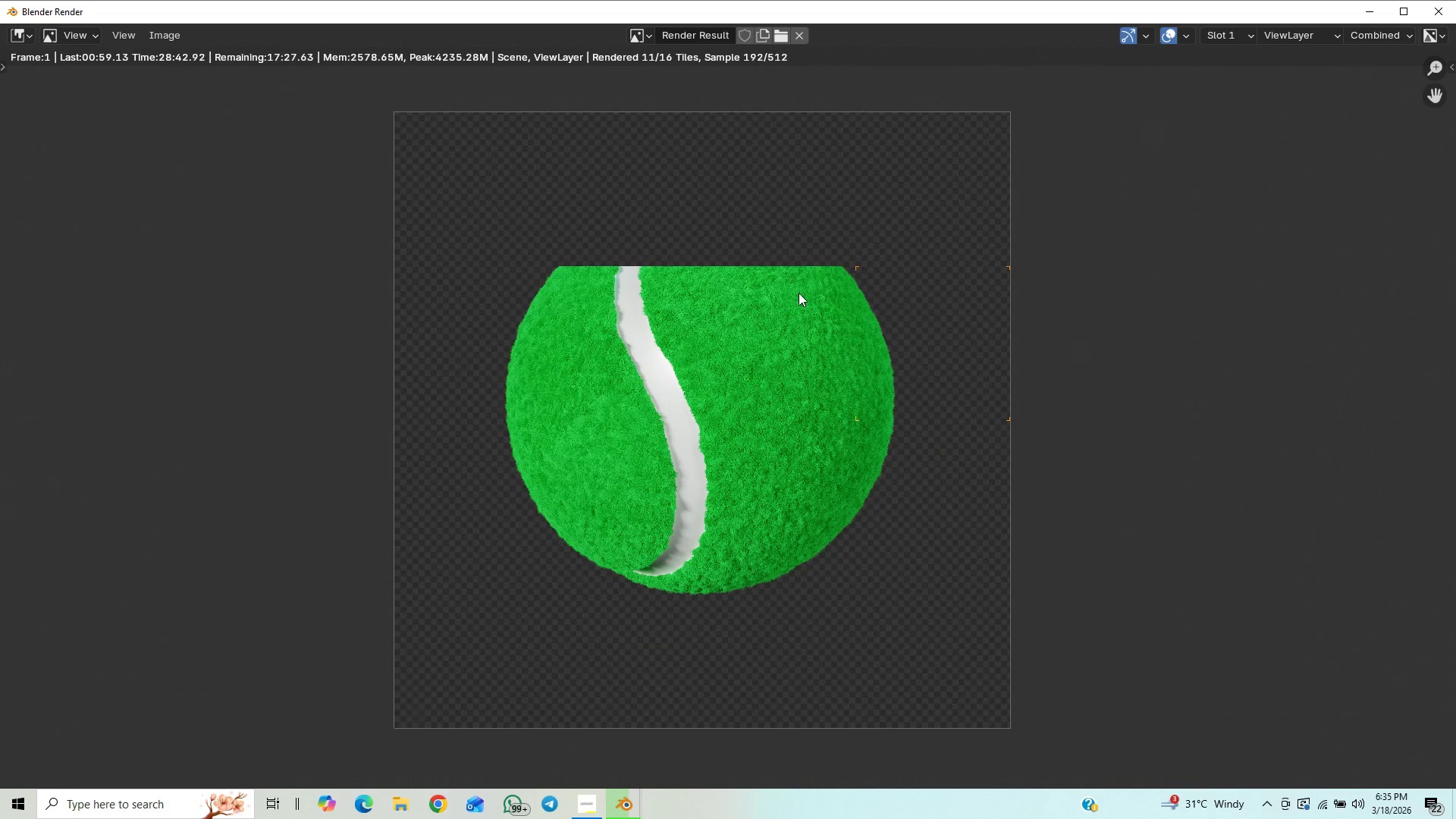 
scroll: coordinate [797, 293], scroll_direction: up, amount: 1.0
 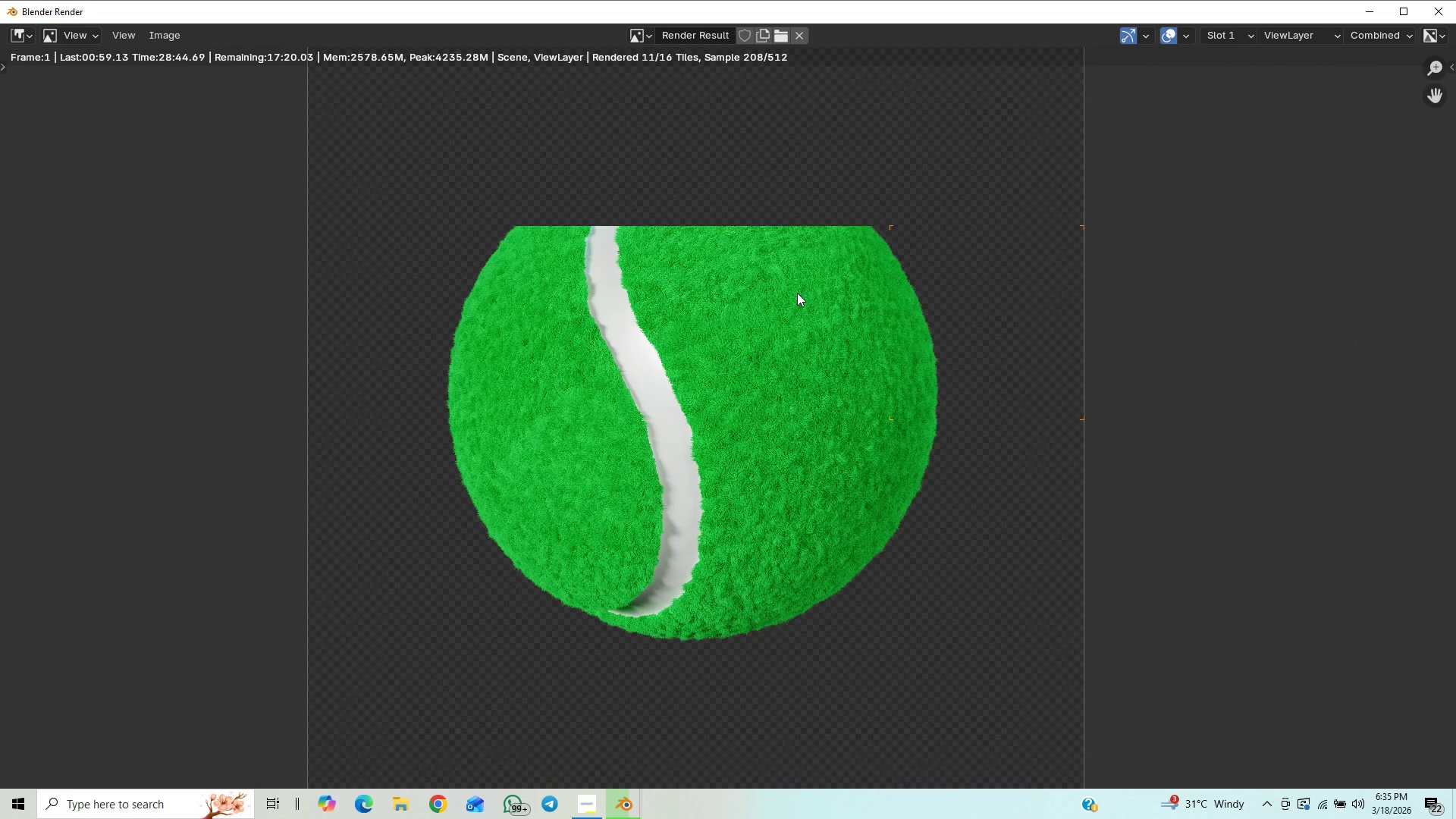 
scroll: coordinate [797, 293], scroll_direction: down, amount: 1.0
 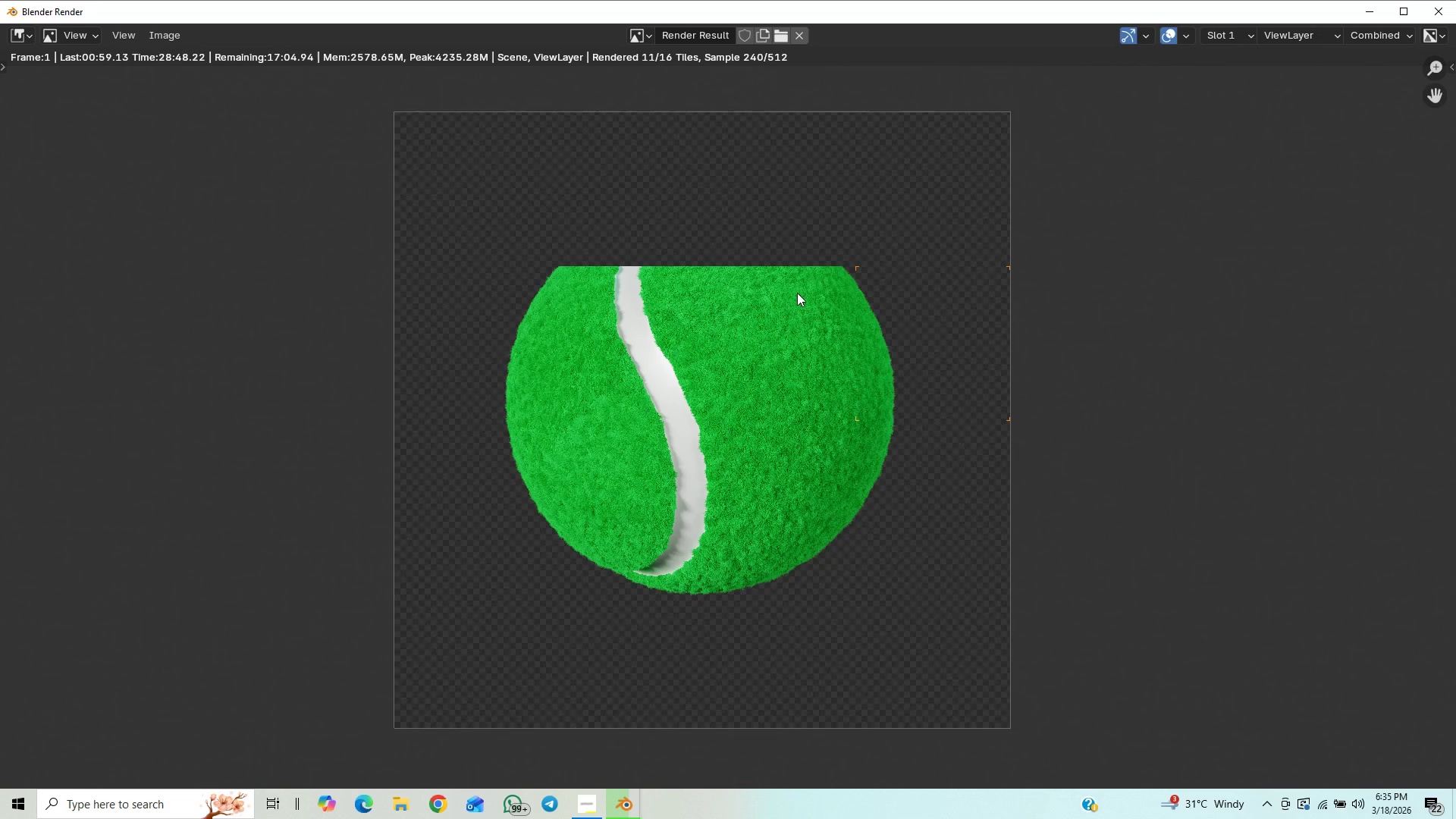 
scroll: coordinate [797, 293], scroll_direction: up, amount: 1.0
 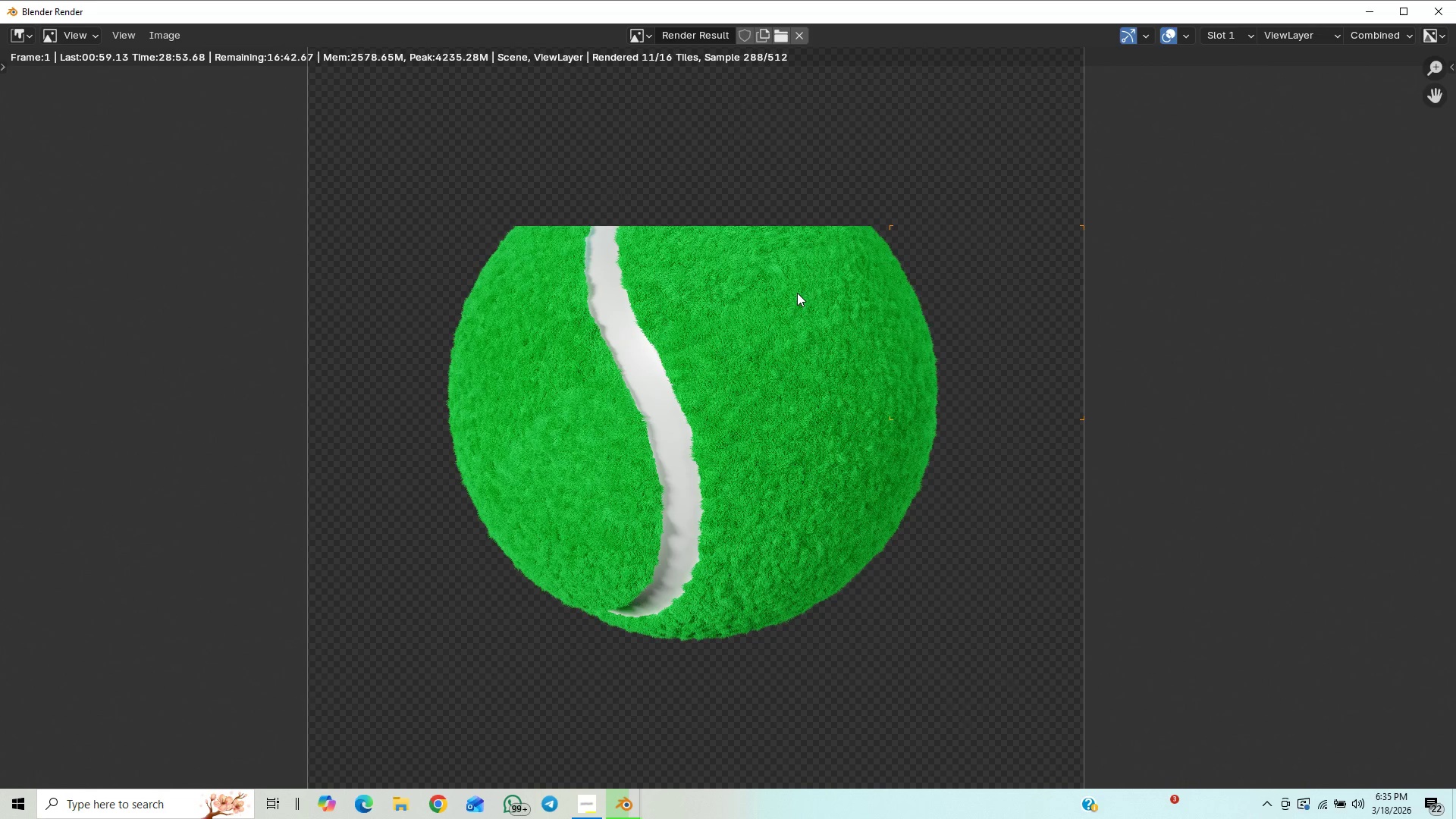 
wait(5.03)
 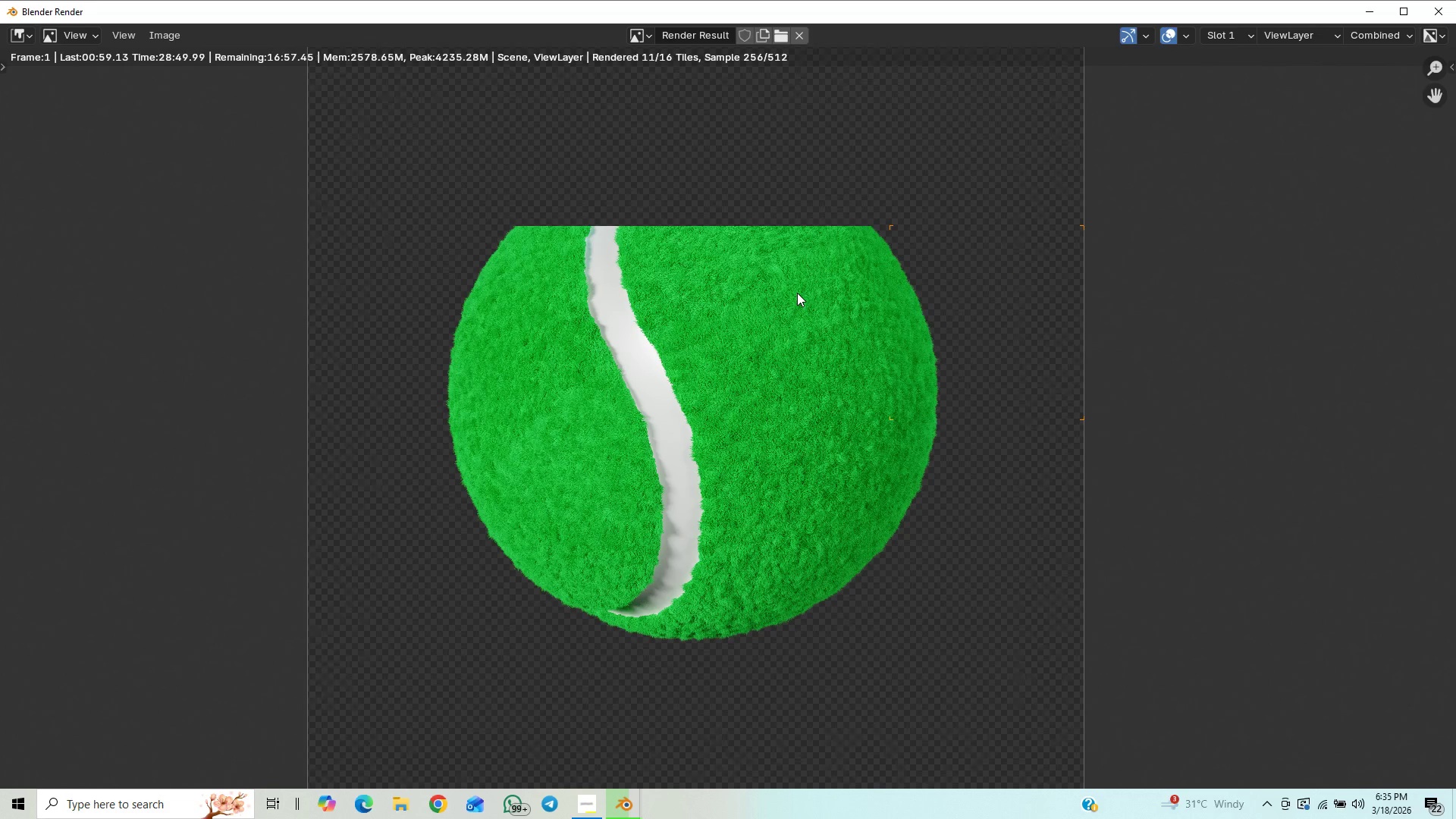 
scroll: coordinate [762, 326], scroll_direction: down, amount: 5.0
 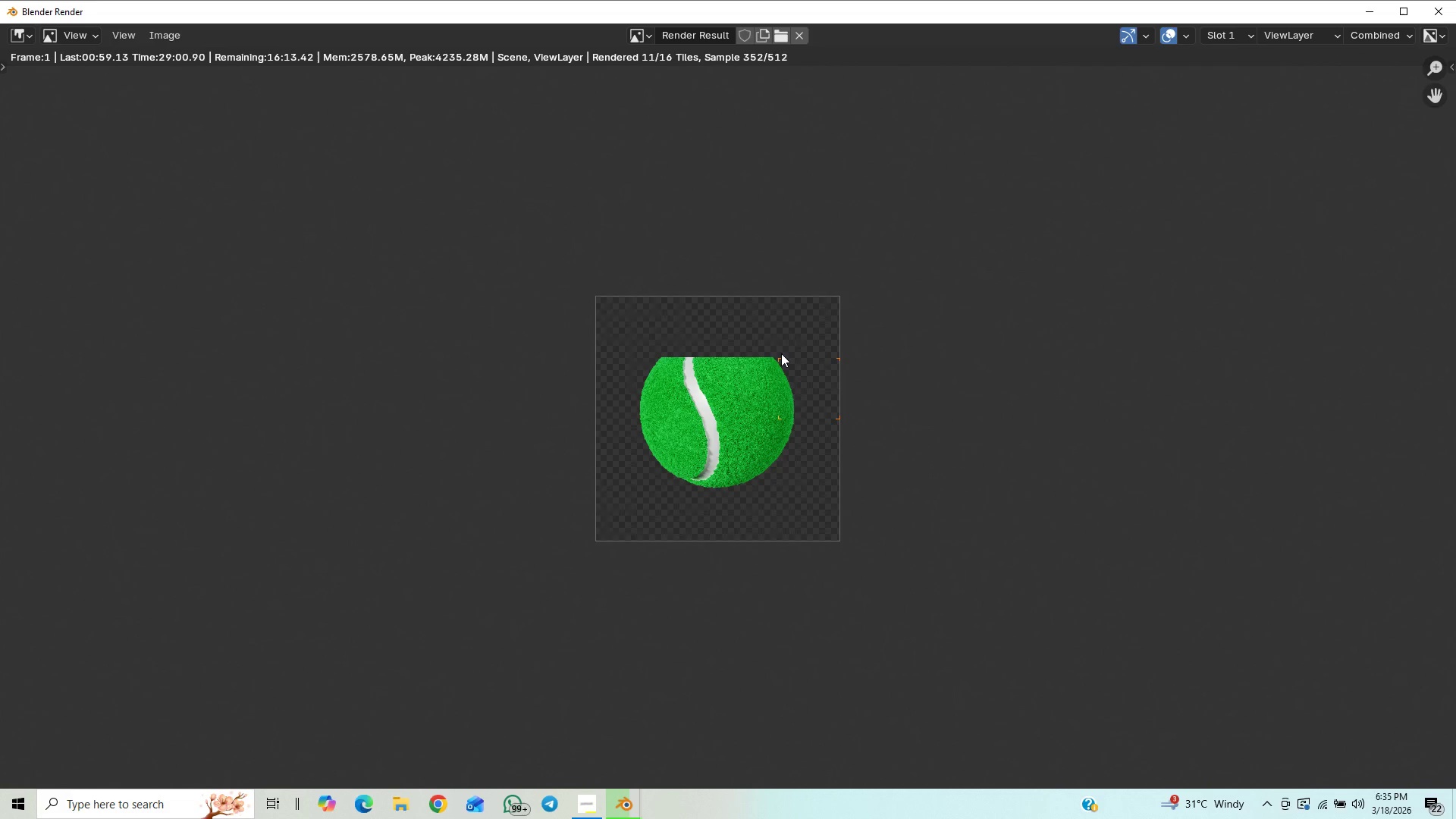 
wait(9.51)
 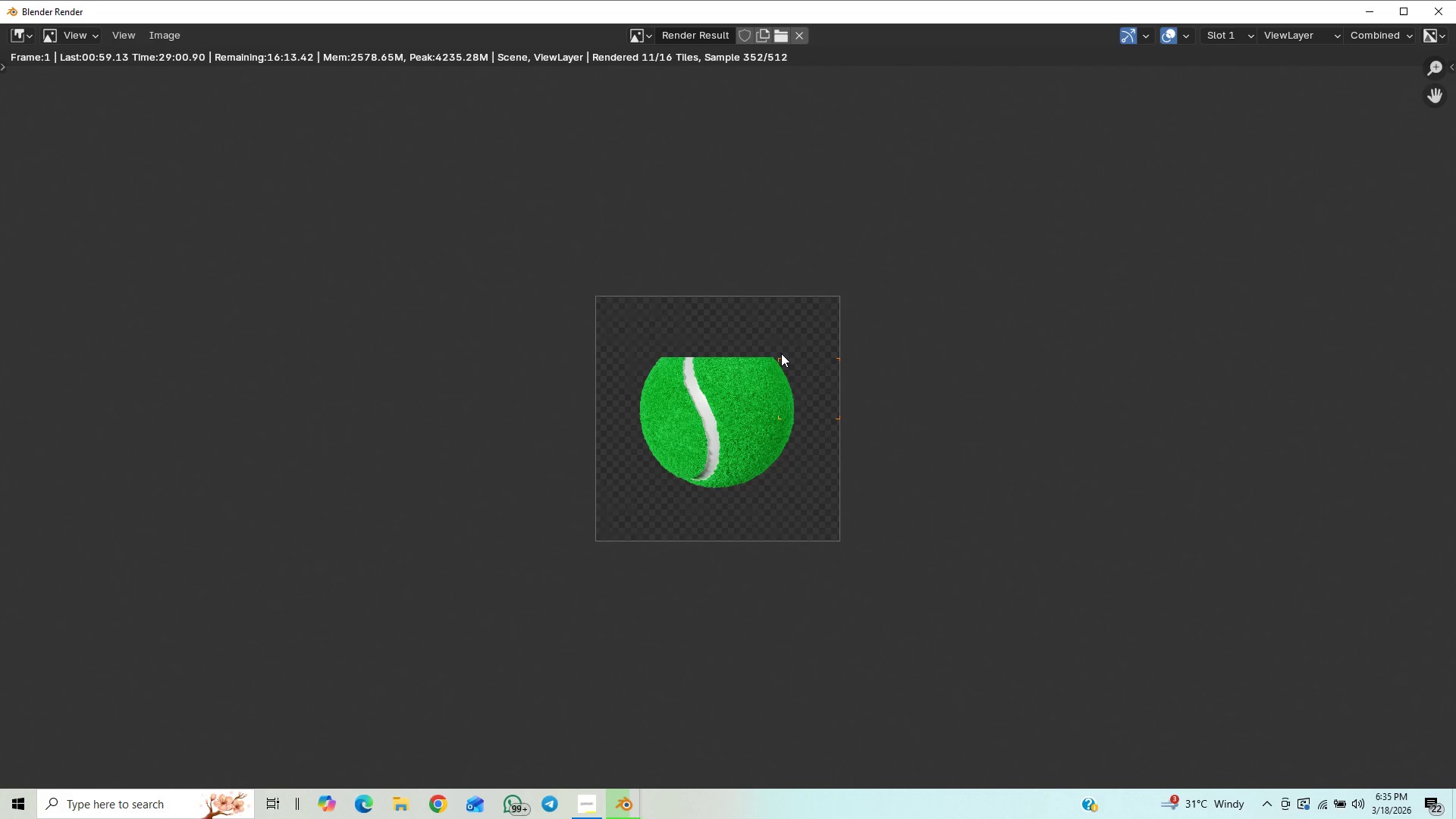 
scroll: coordinate [885, 393], scroll_direction: up, amount: 3.0
 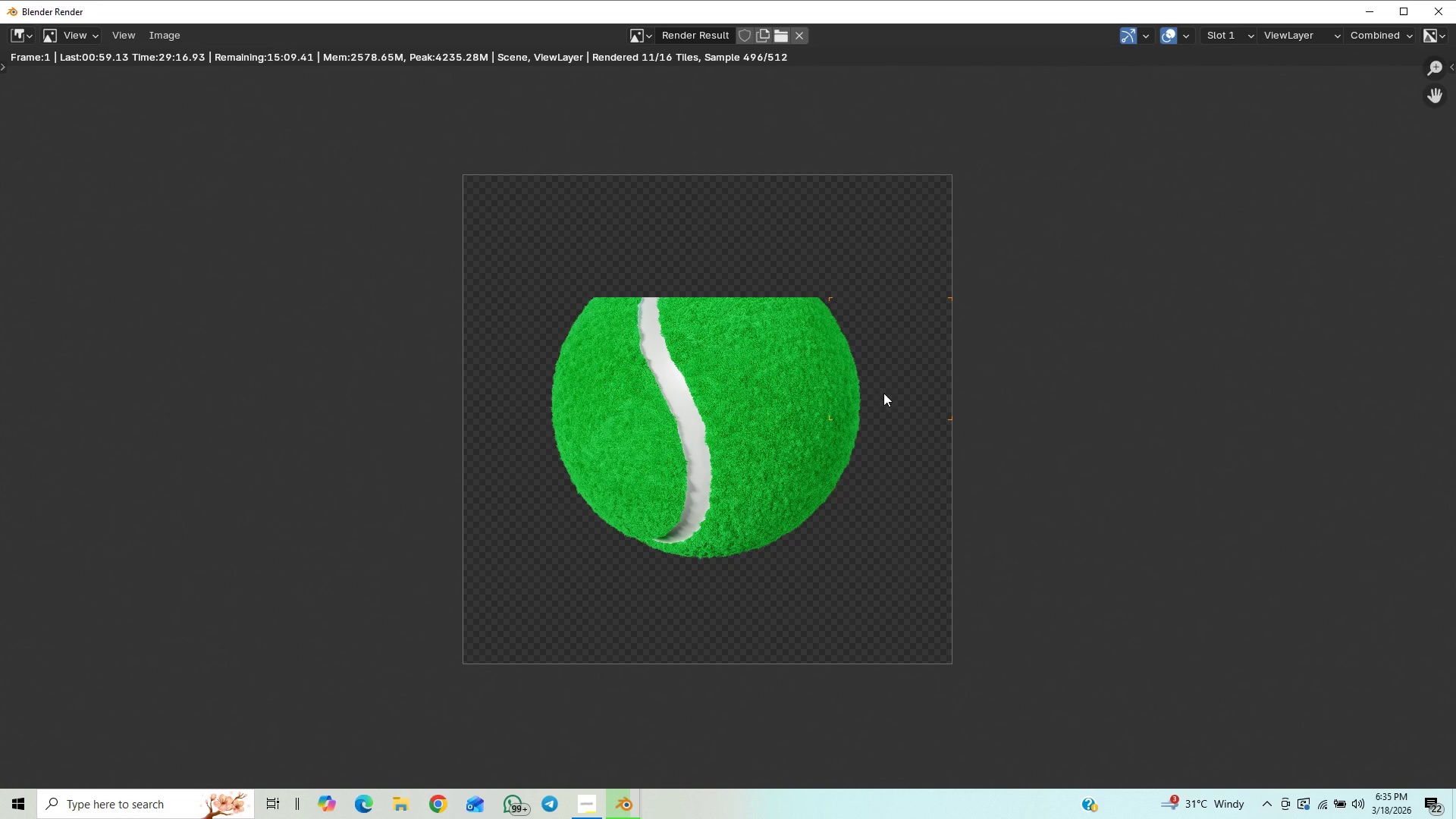 
wait(12.34)
 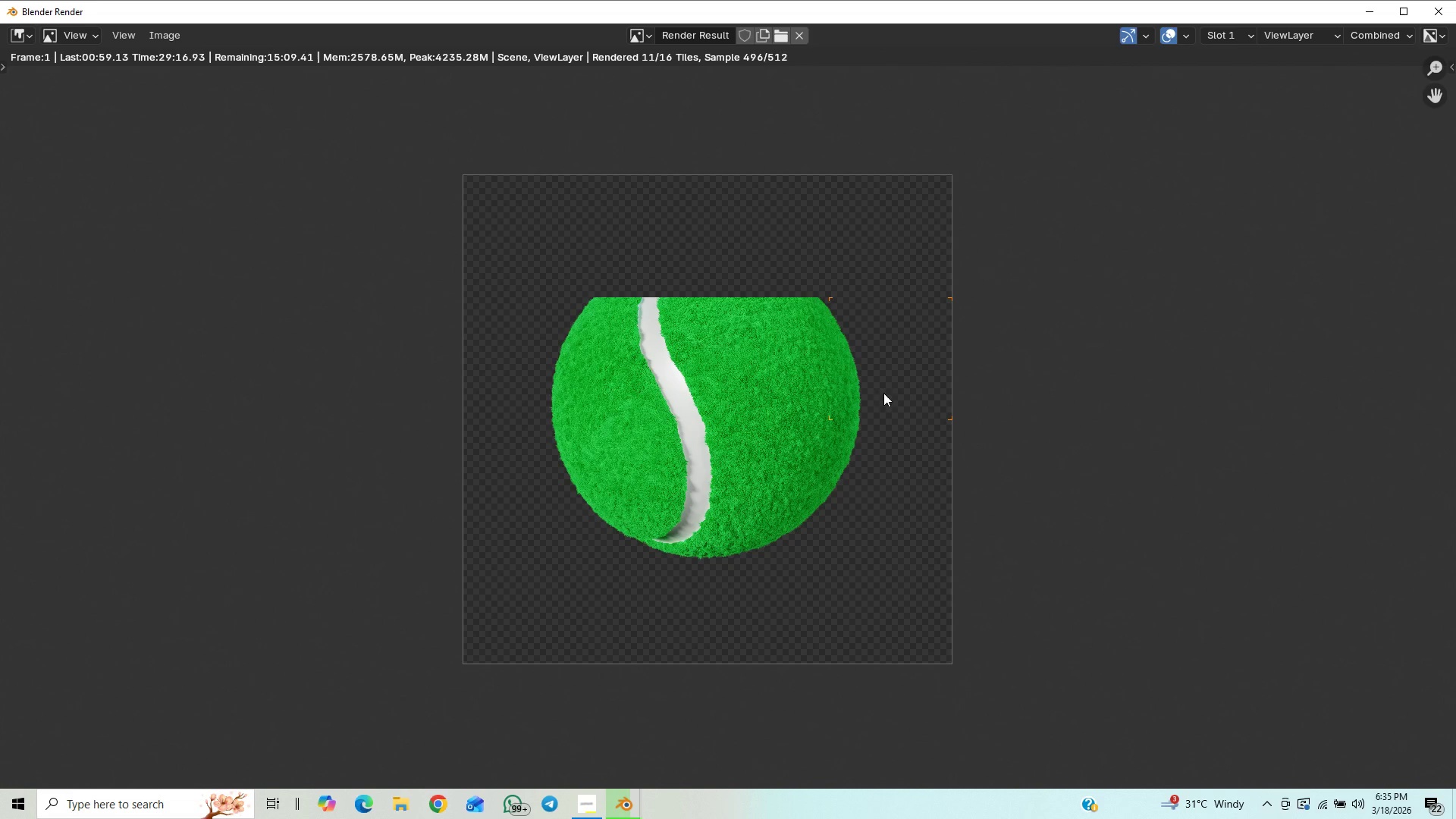 
scroll: coordinate [858, 413], scroll_direction: up, amount: 1.0
 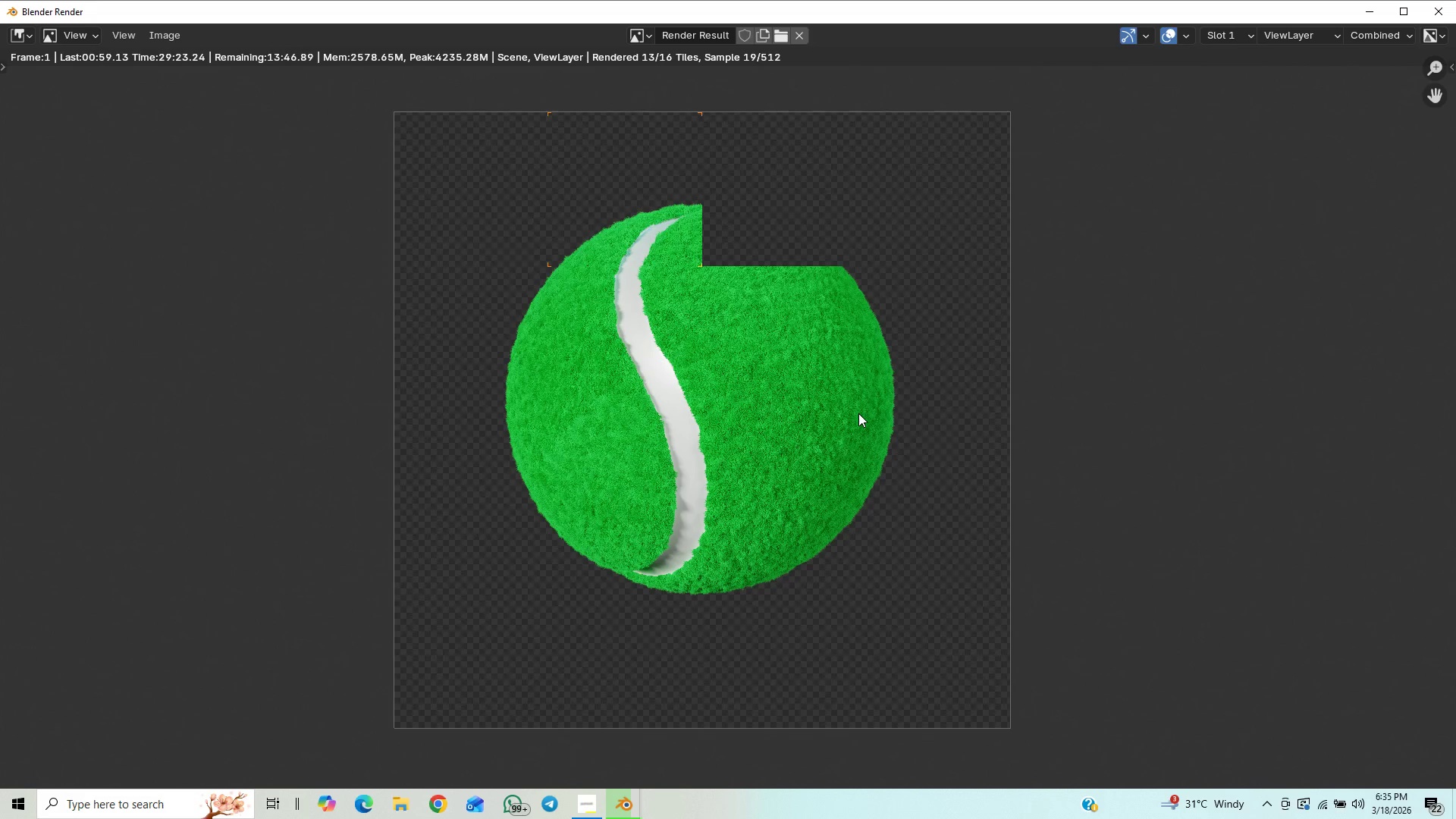 
scroll: coordinate [858, 413], scroll_direction: down, amount: 3.0
 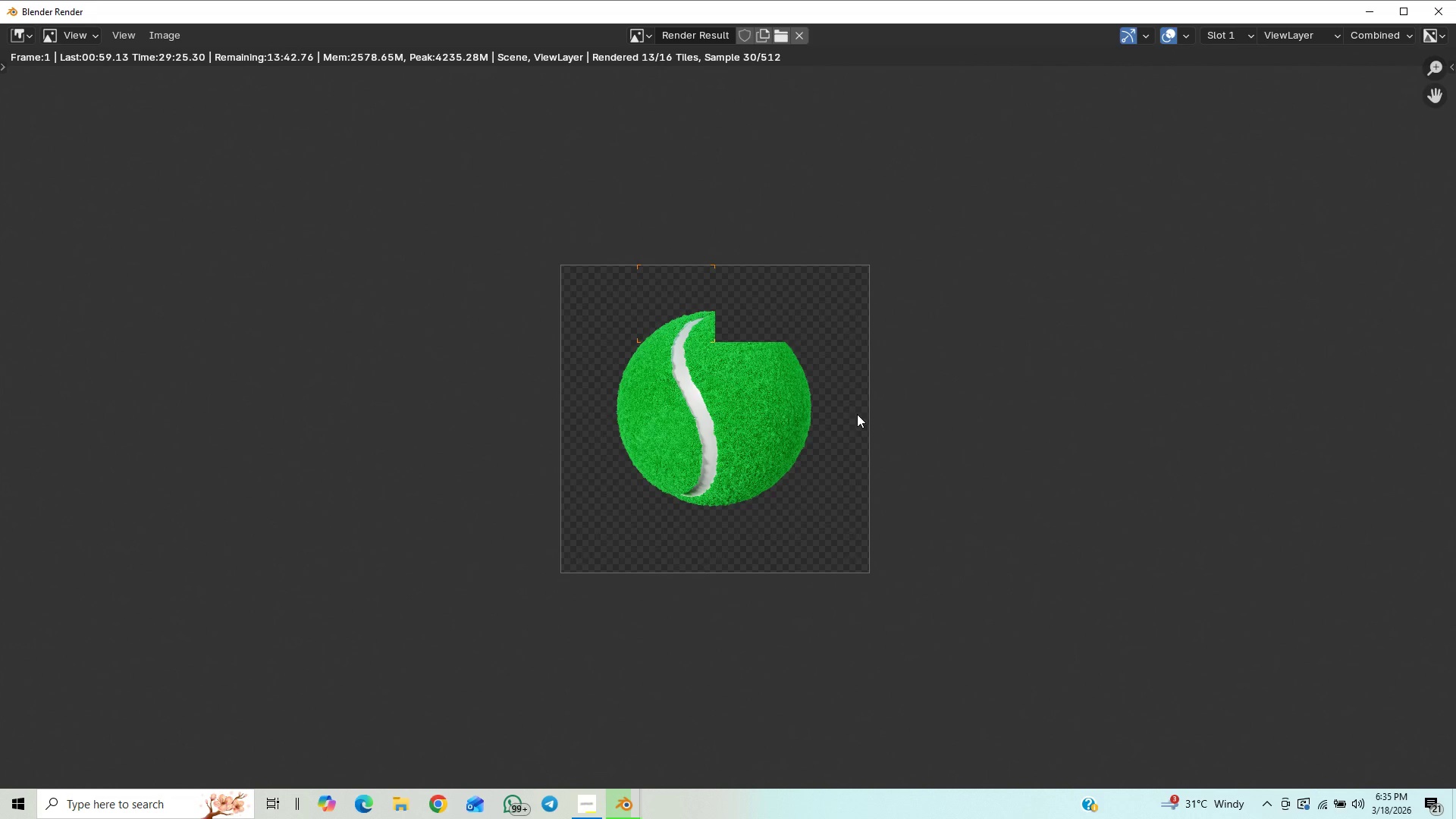 
scroll: coordinate [857, 414], scroll_direction: up, amount: 2.0
 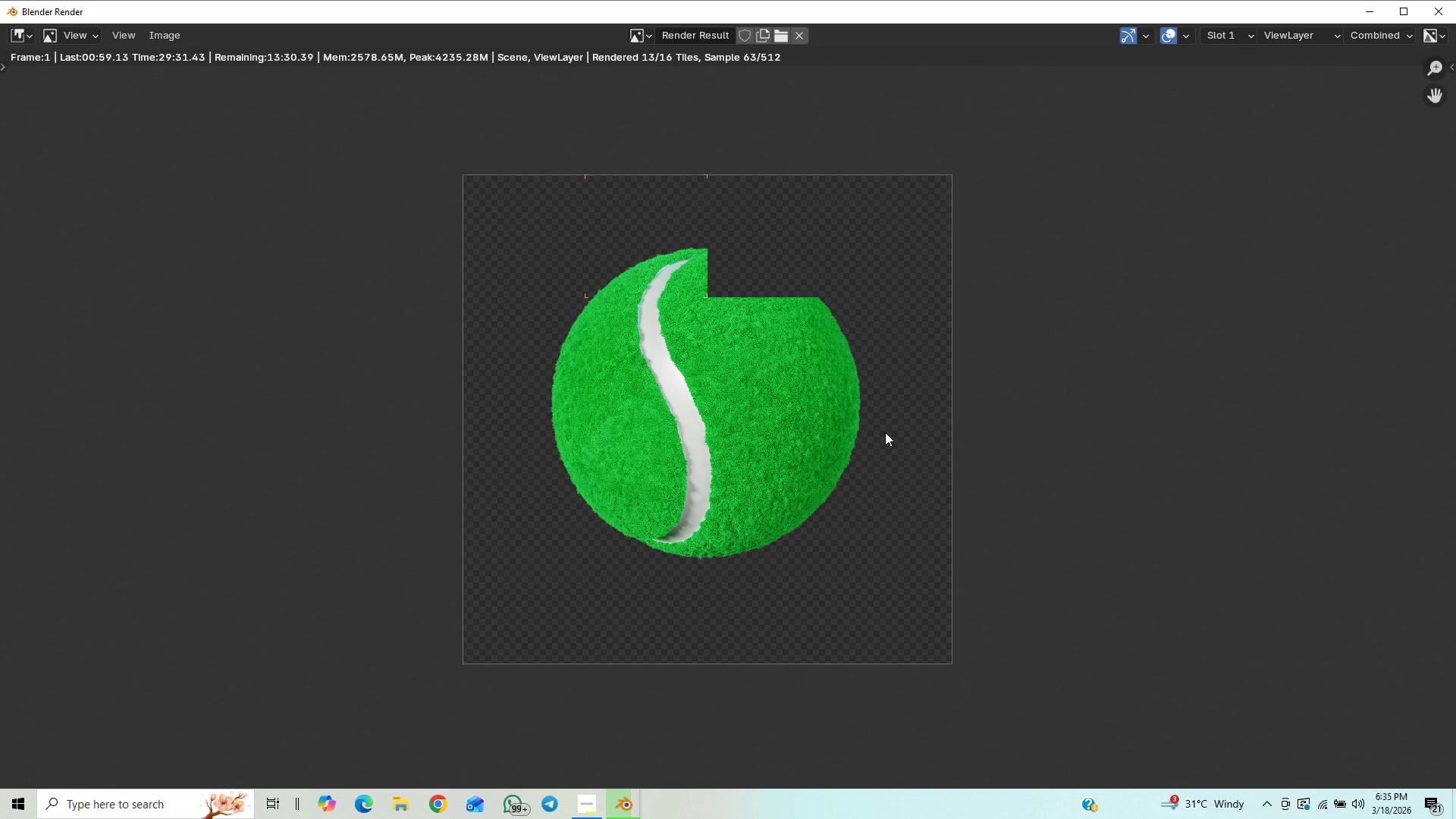 
scroll: coordinate [885, 432], scroll_direction: down, amount: 1.0
 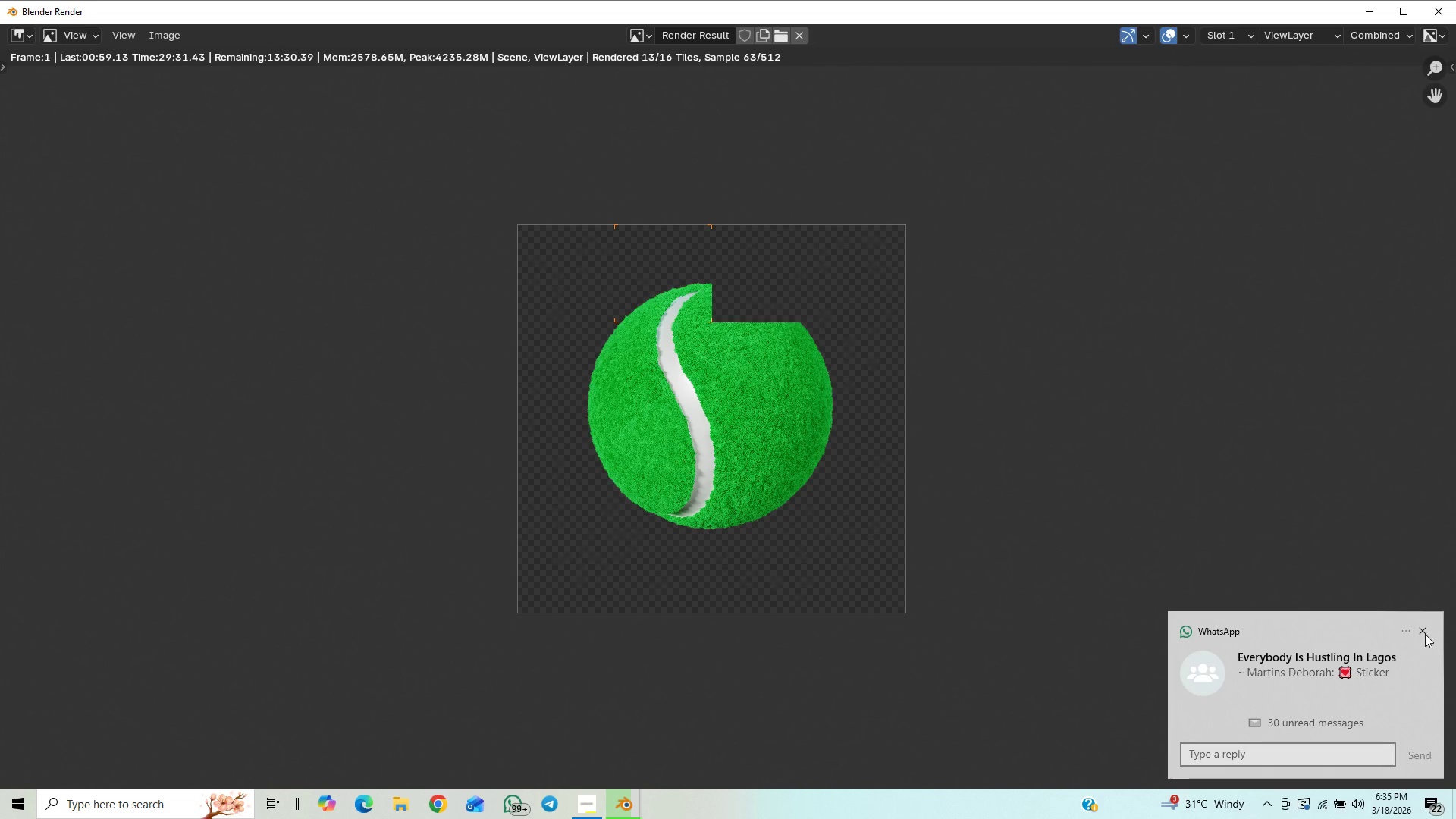 
left_click([1421, 632])
 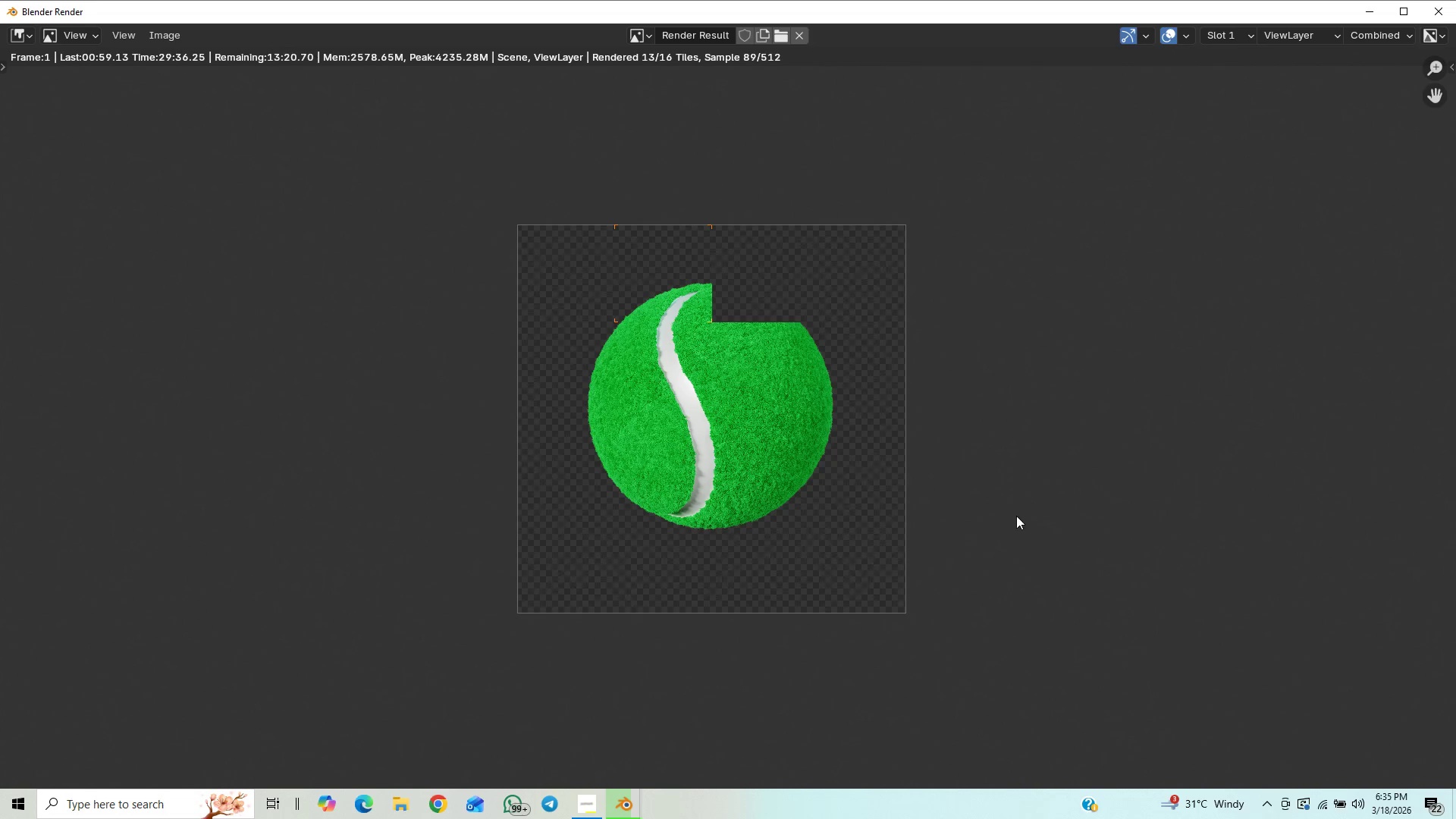 
scroll: coordinate [1004, 428], scroll_direction: up, amount: 1.0
 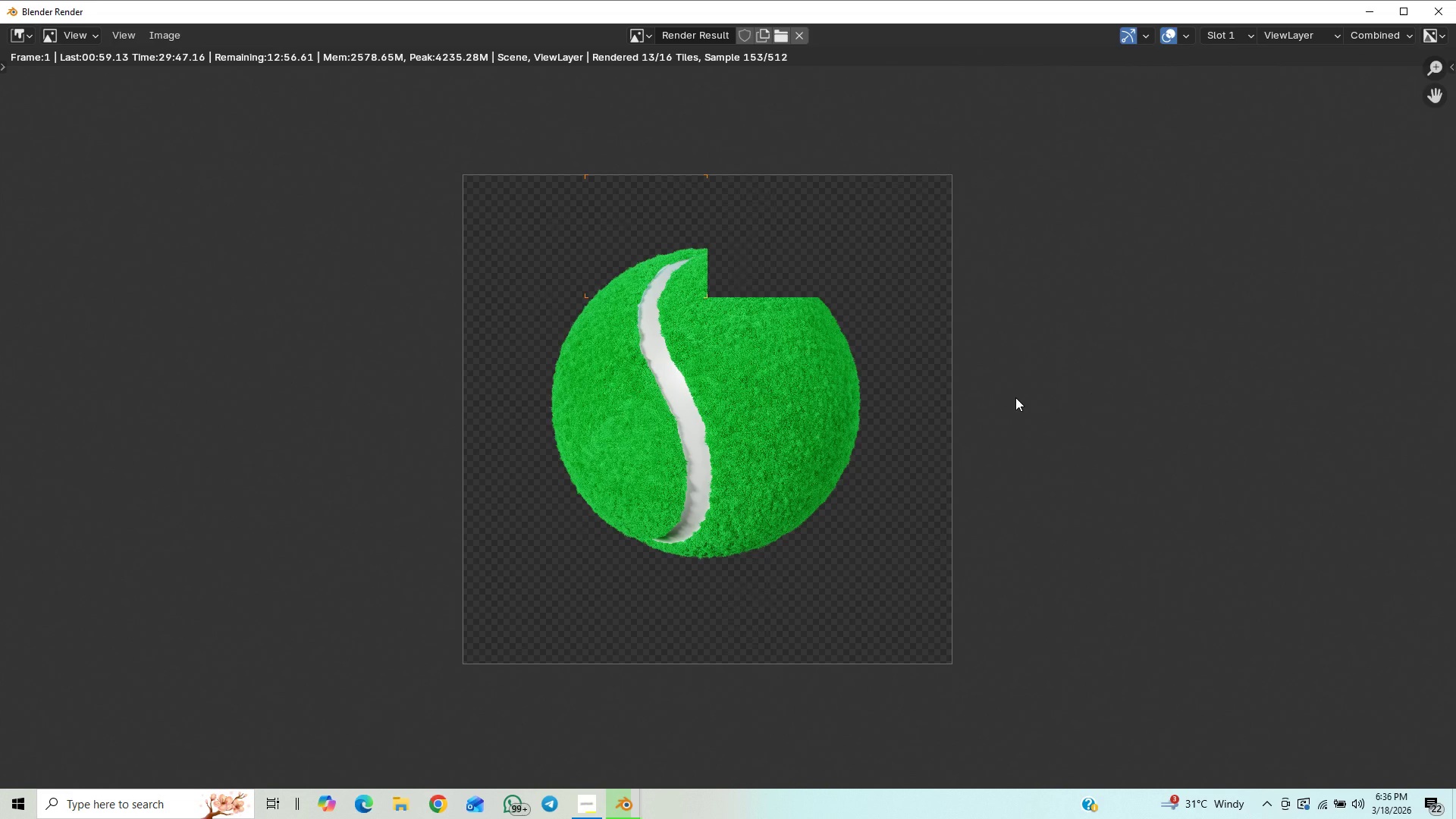 
wait(12.09)
 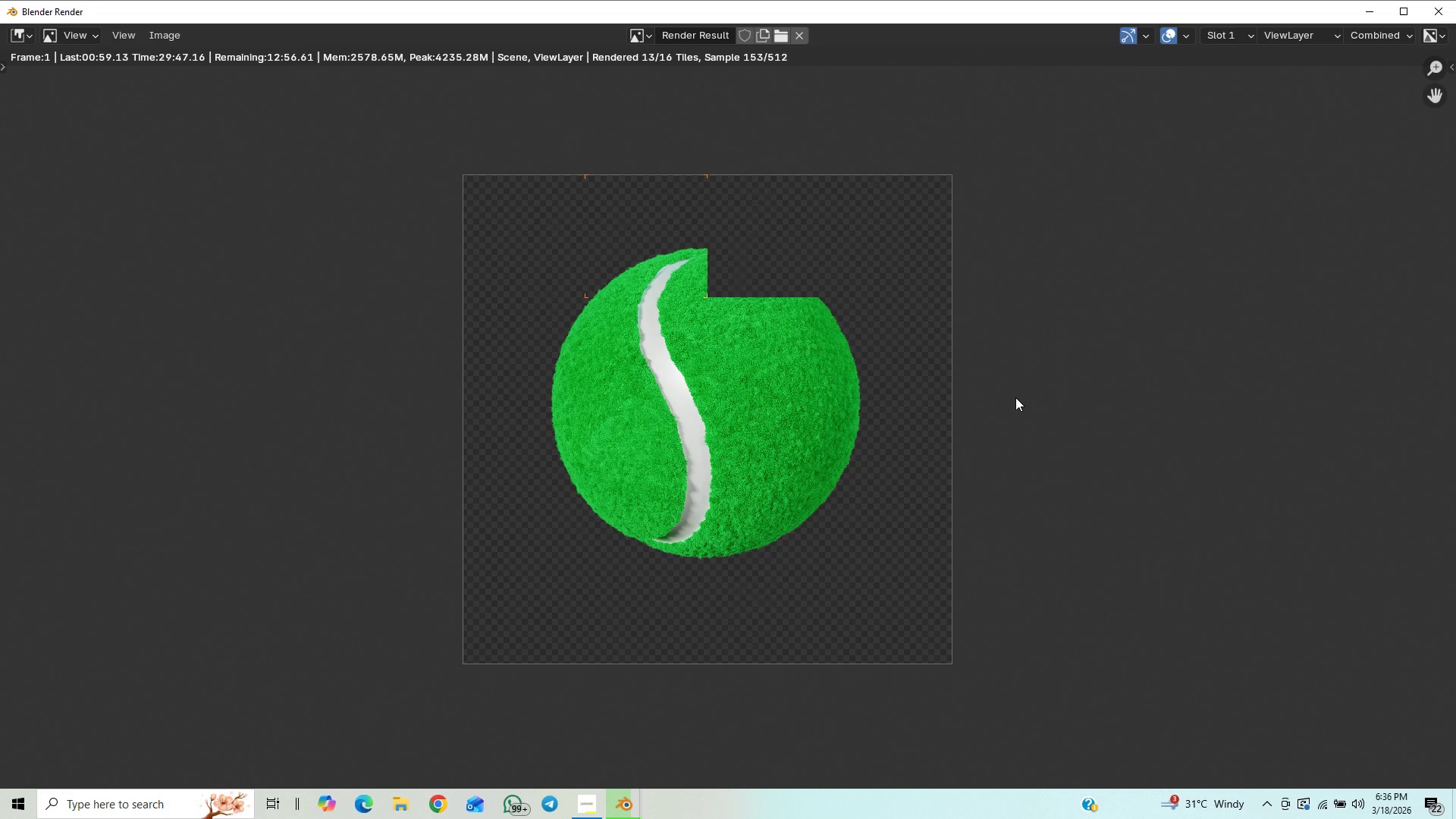 
scroll: coordinate [1015, 397], scroll_direction: up, amount: 1.0
 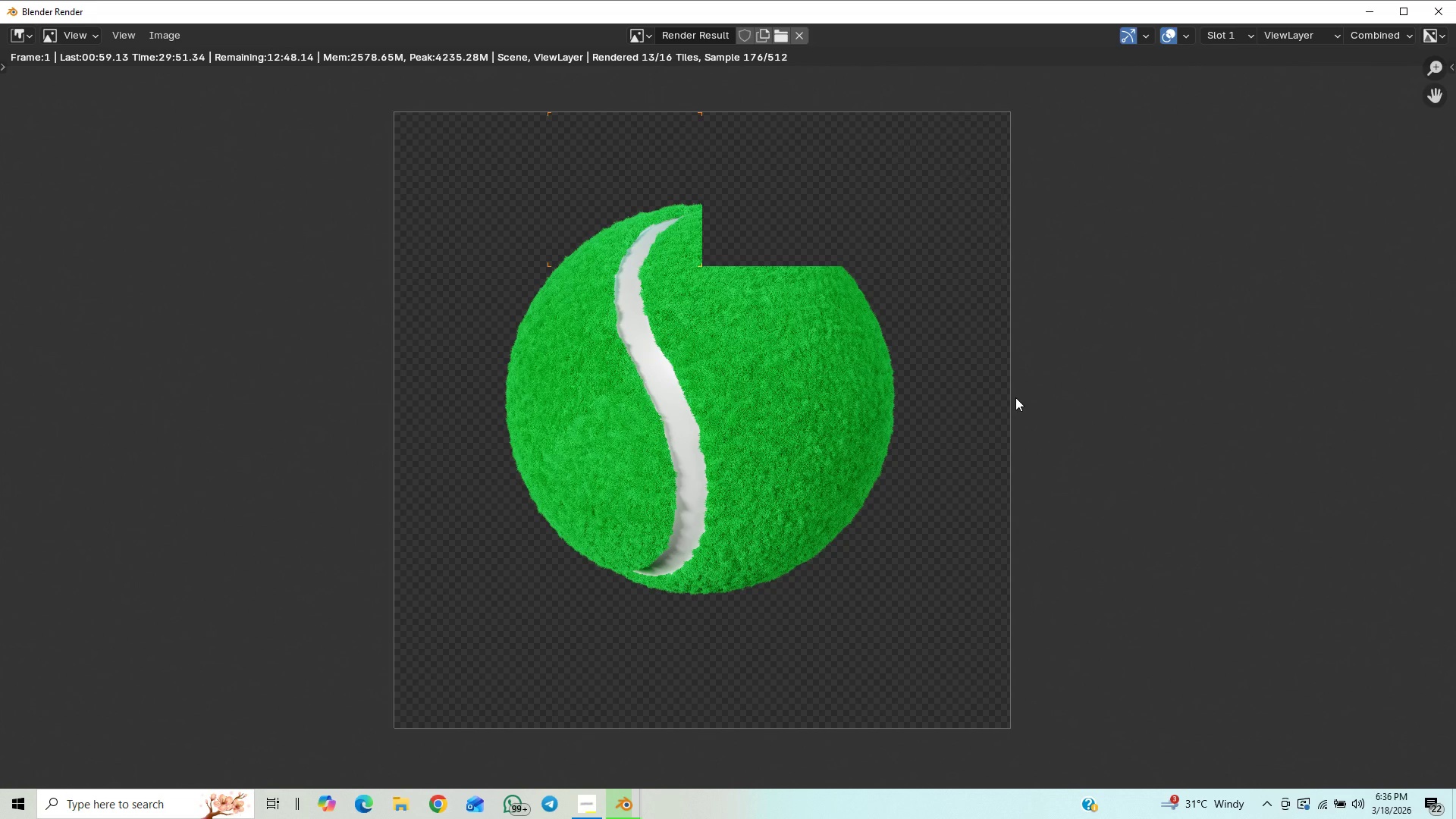 
scroll: coordinate [1015, 397], scroll_direction: down, amount: 1.0
 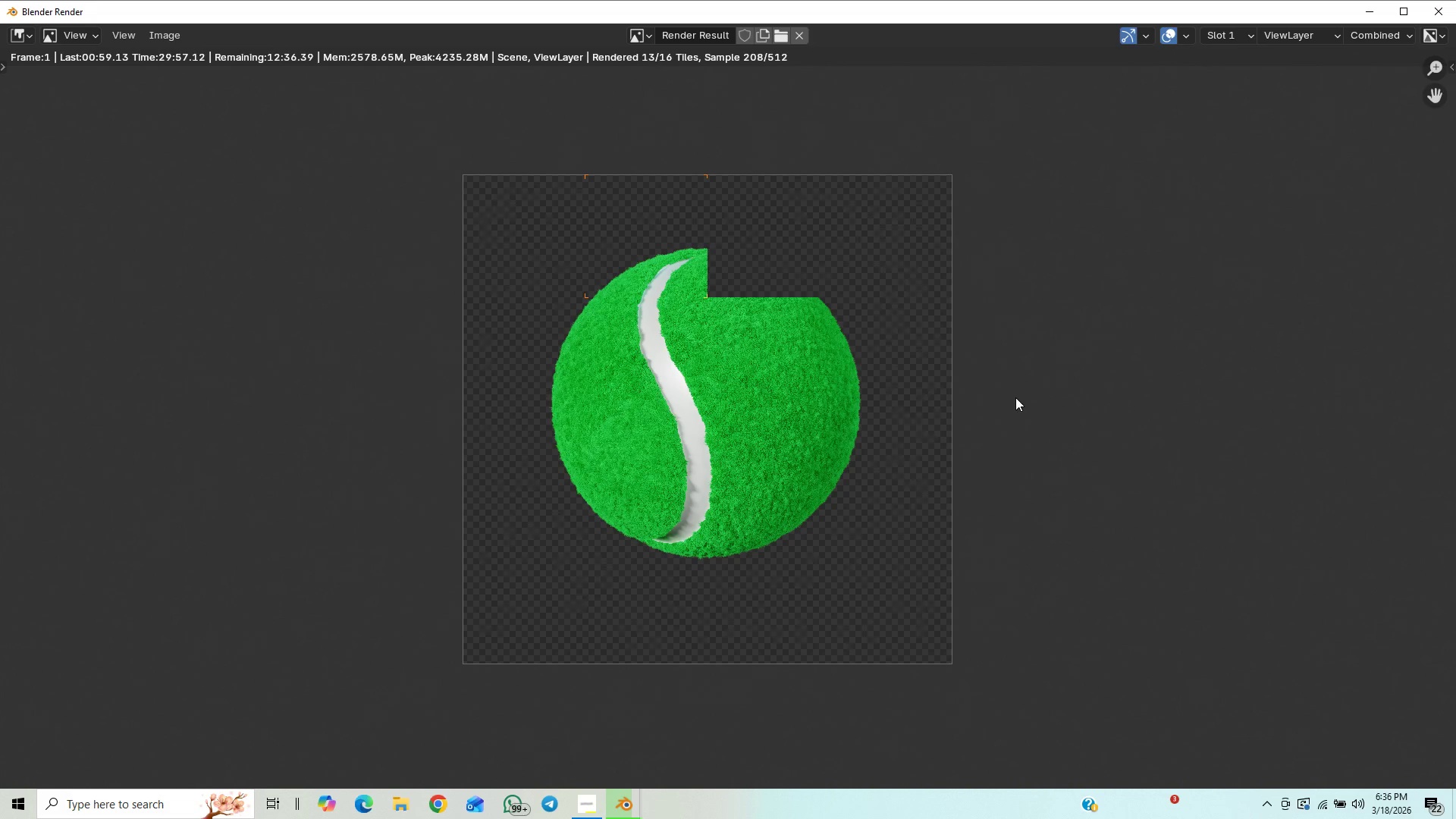 
wait(5.57)
 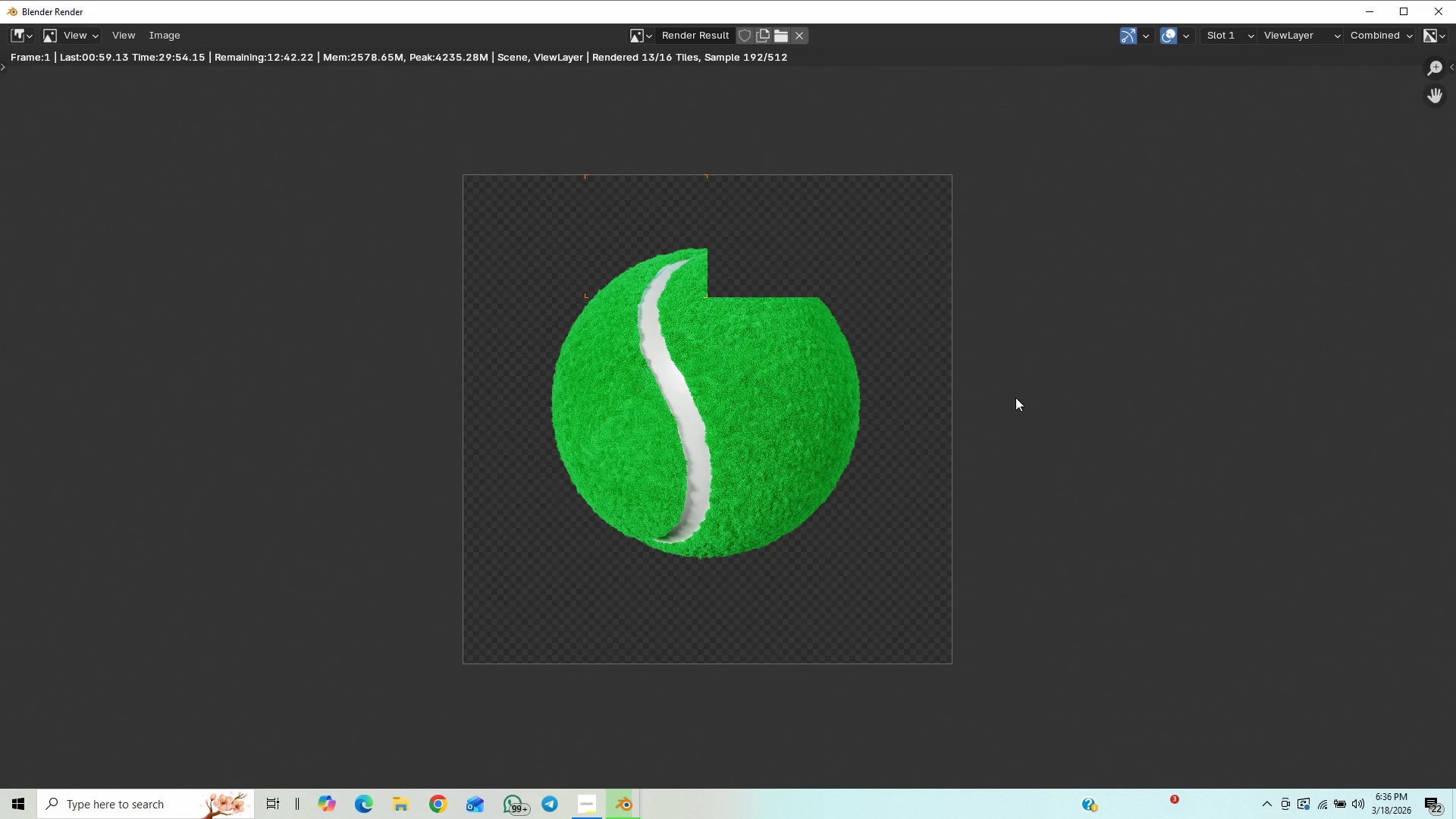 
scroll: coordinate [1015, 397], scroll_direction: up, amount: 1.0
 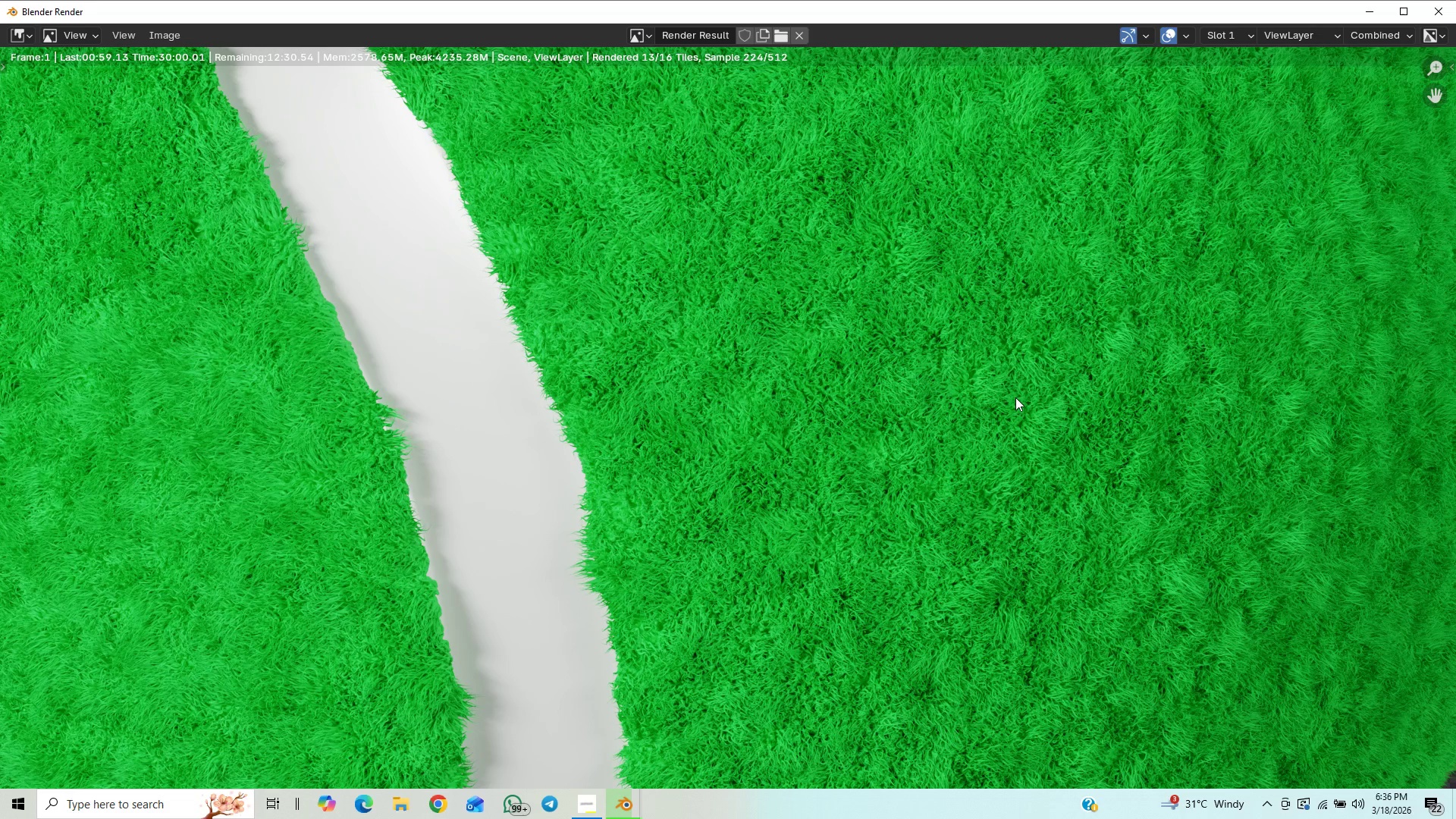 
scroll: coordinate [969, 397], scroll_direction: down, amount: 12.0
 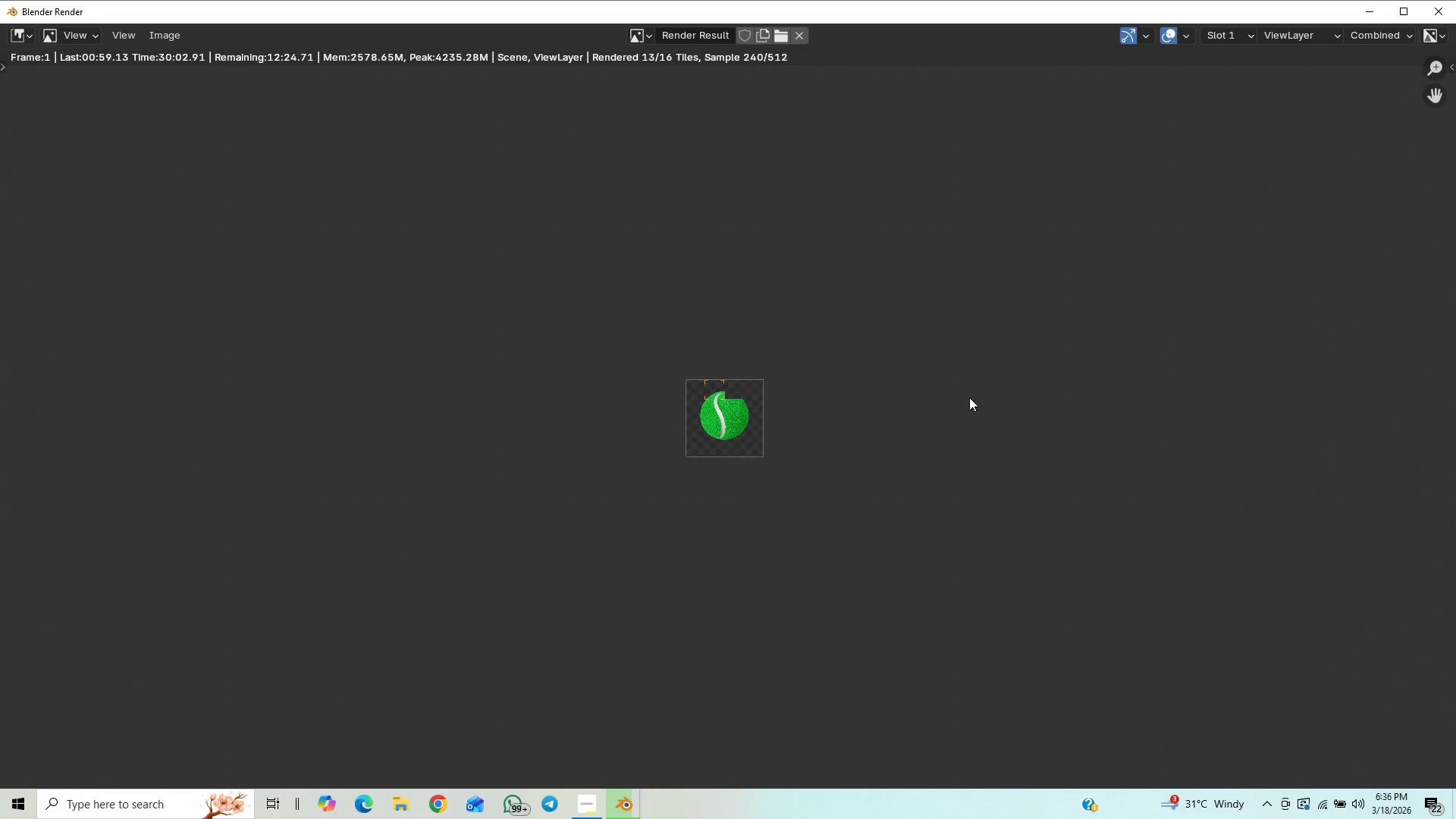 
scroll: coordinate [969, 397], scroll_direction: up, amount: 12.0
 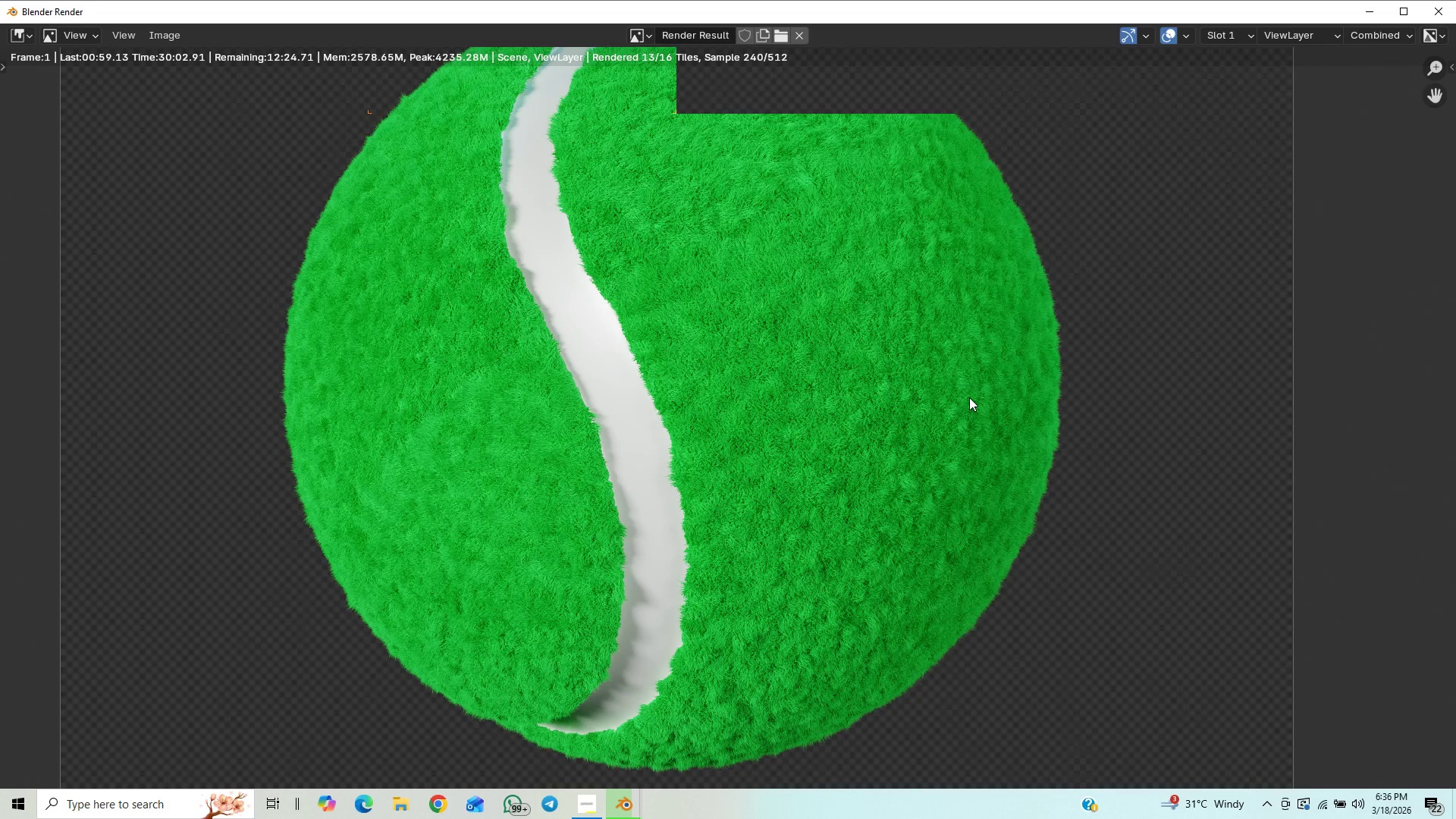 
scroll: coordinate [968, 397], scroll_direction: down, amount: 2.0
 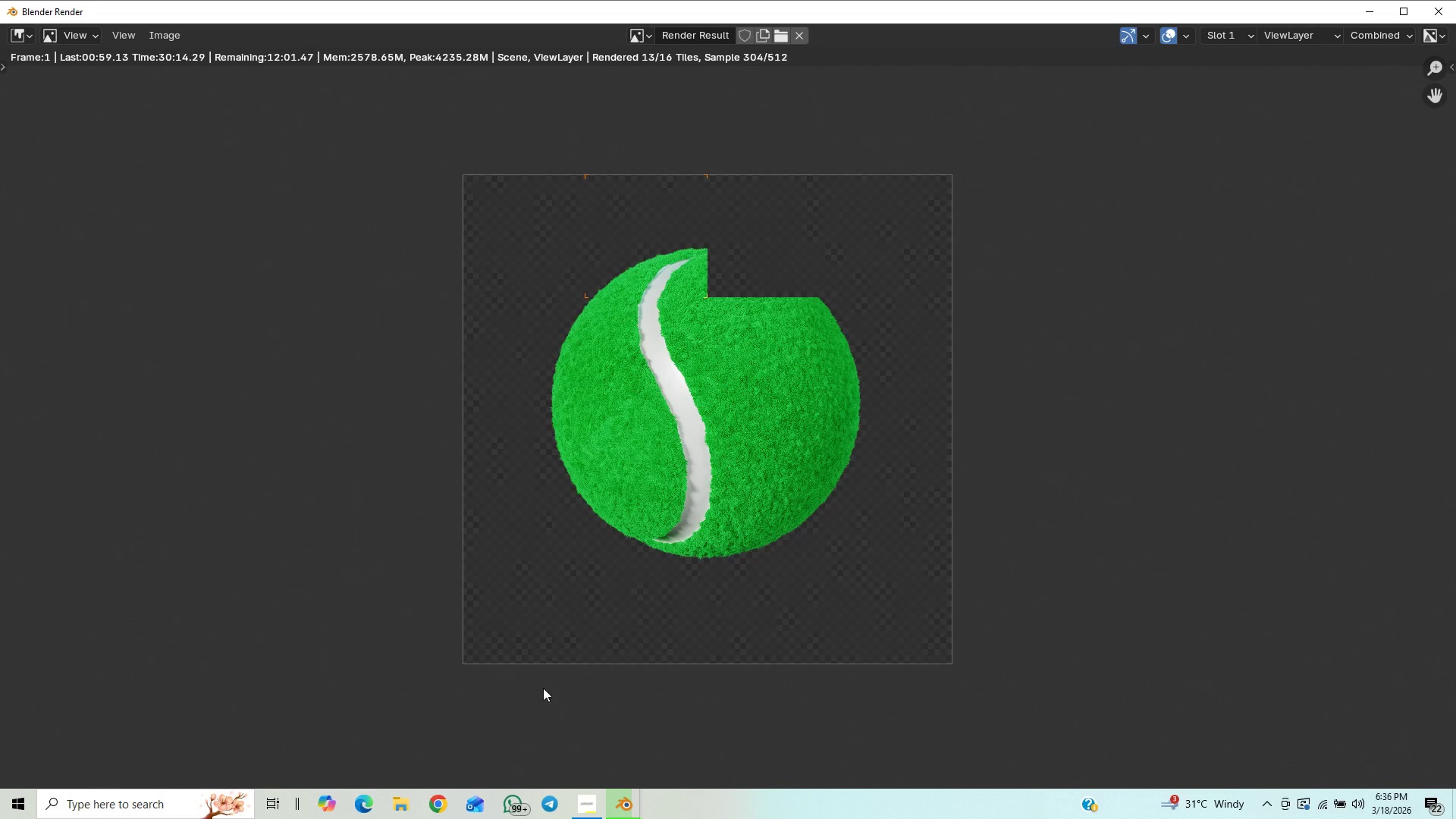 
wait(6.93)
 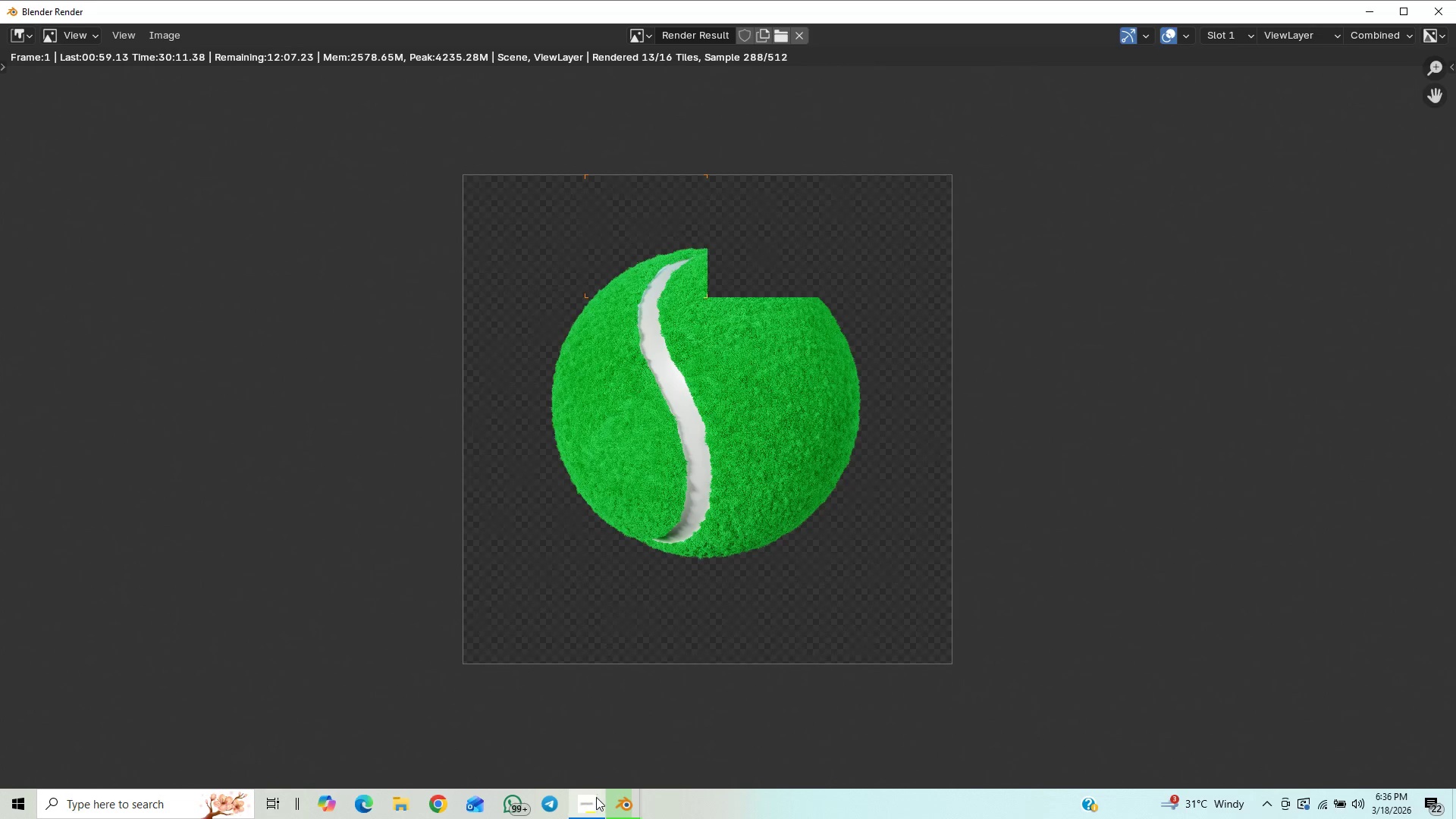 
left_click([585, 807])